 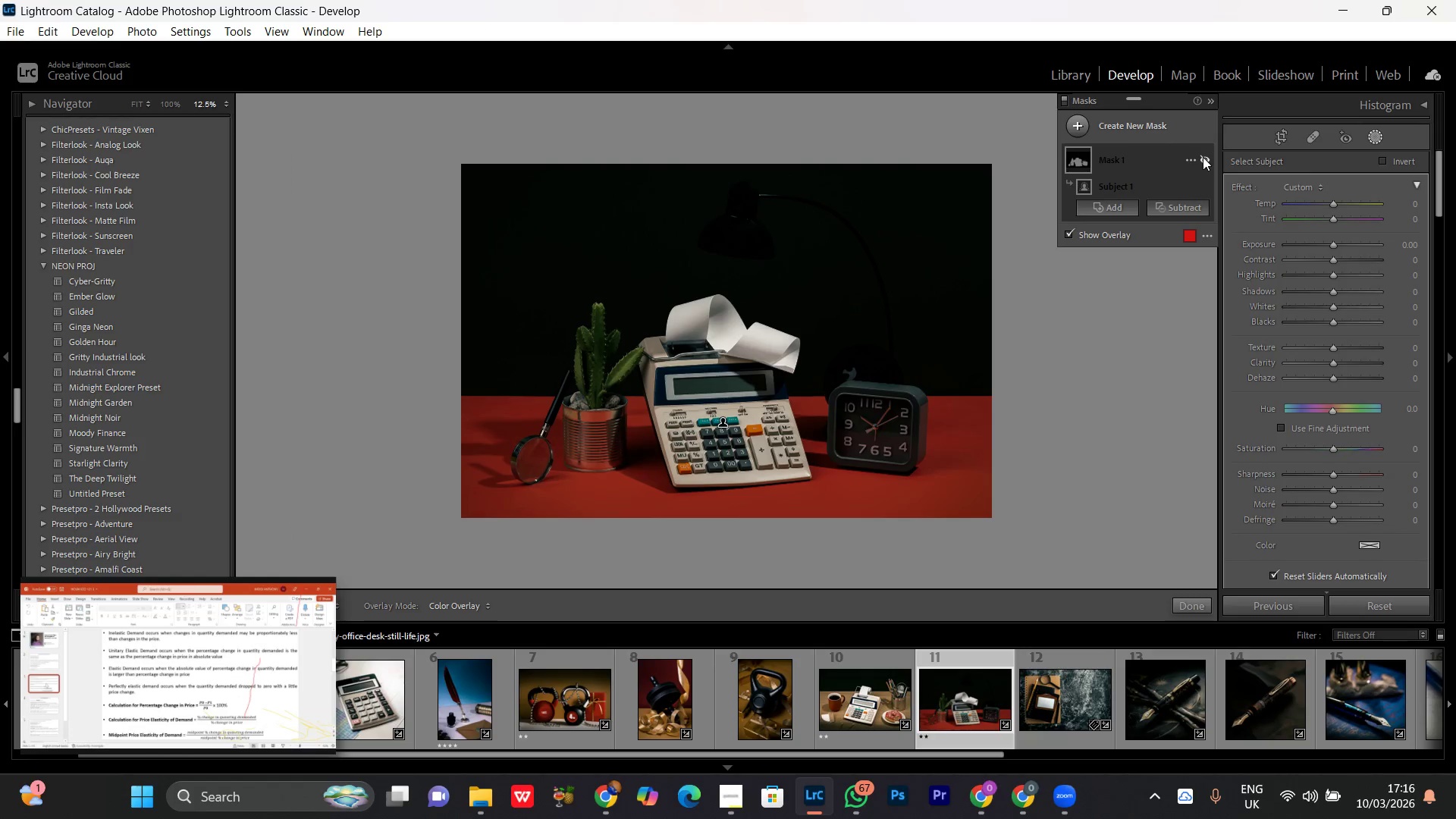 
left_click([1203, 157])
 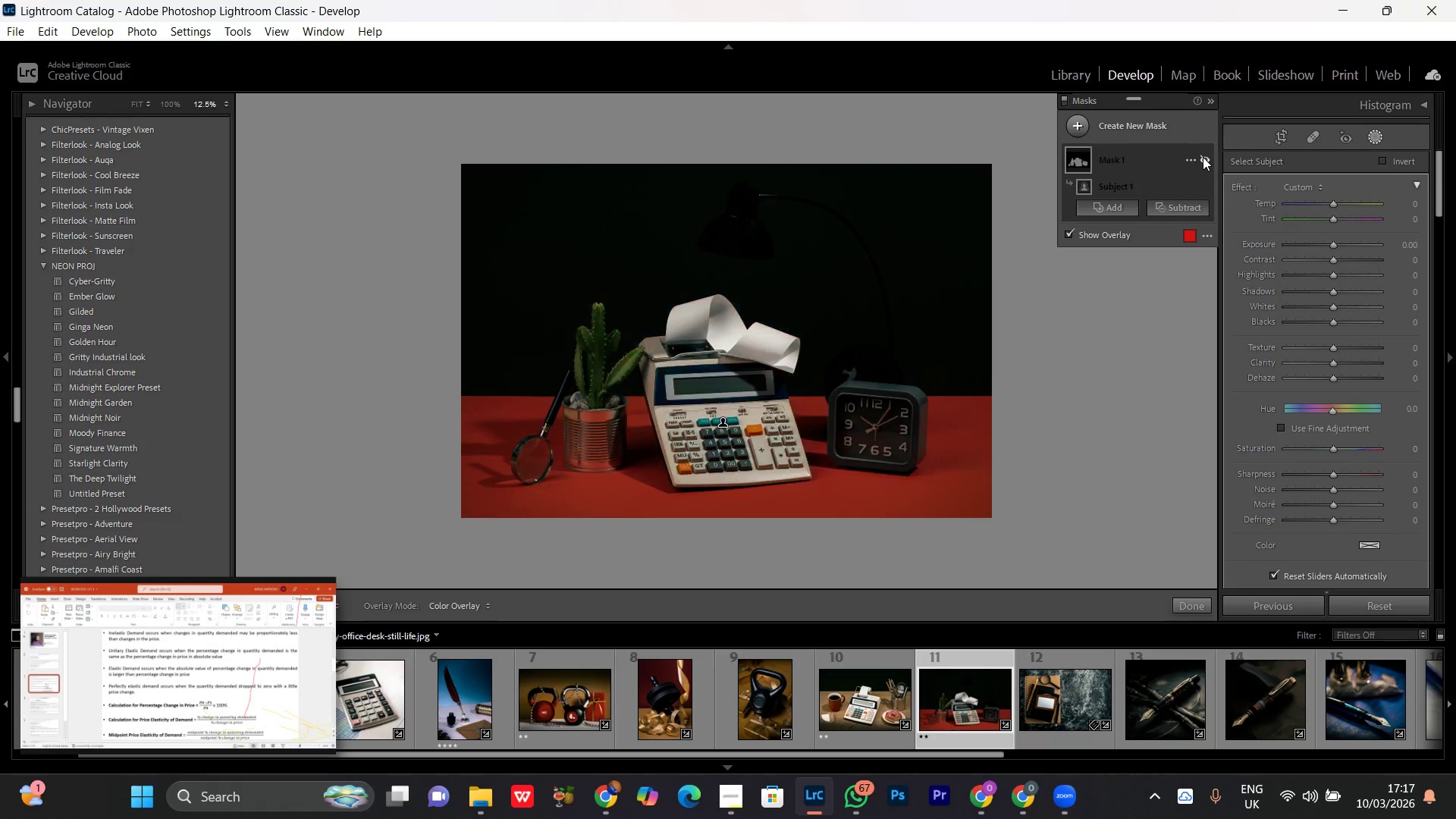 
double_click([1203, 157])
 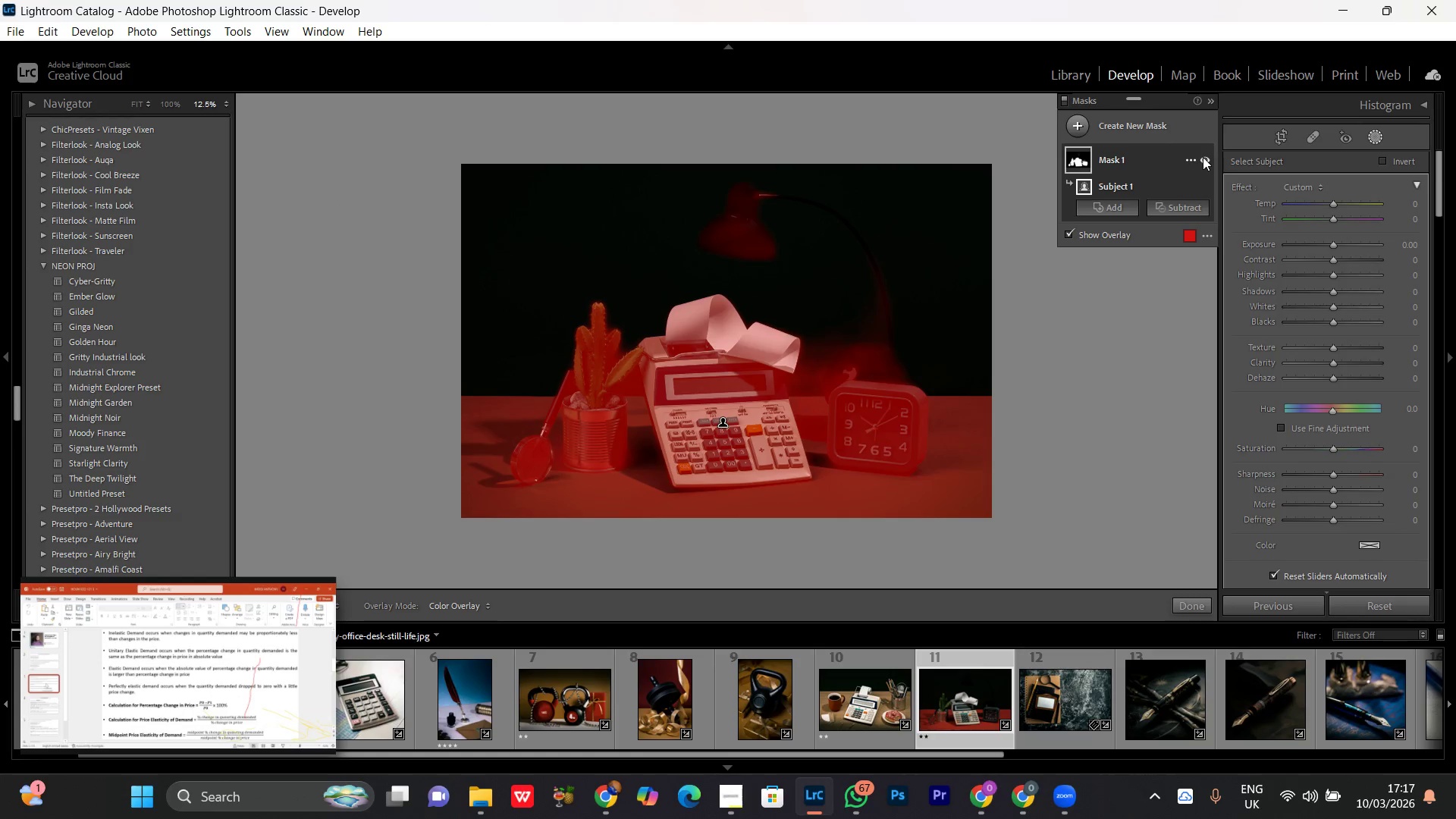 
triple_click([1203, 157])
 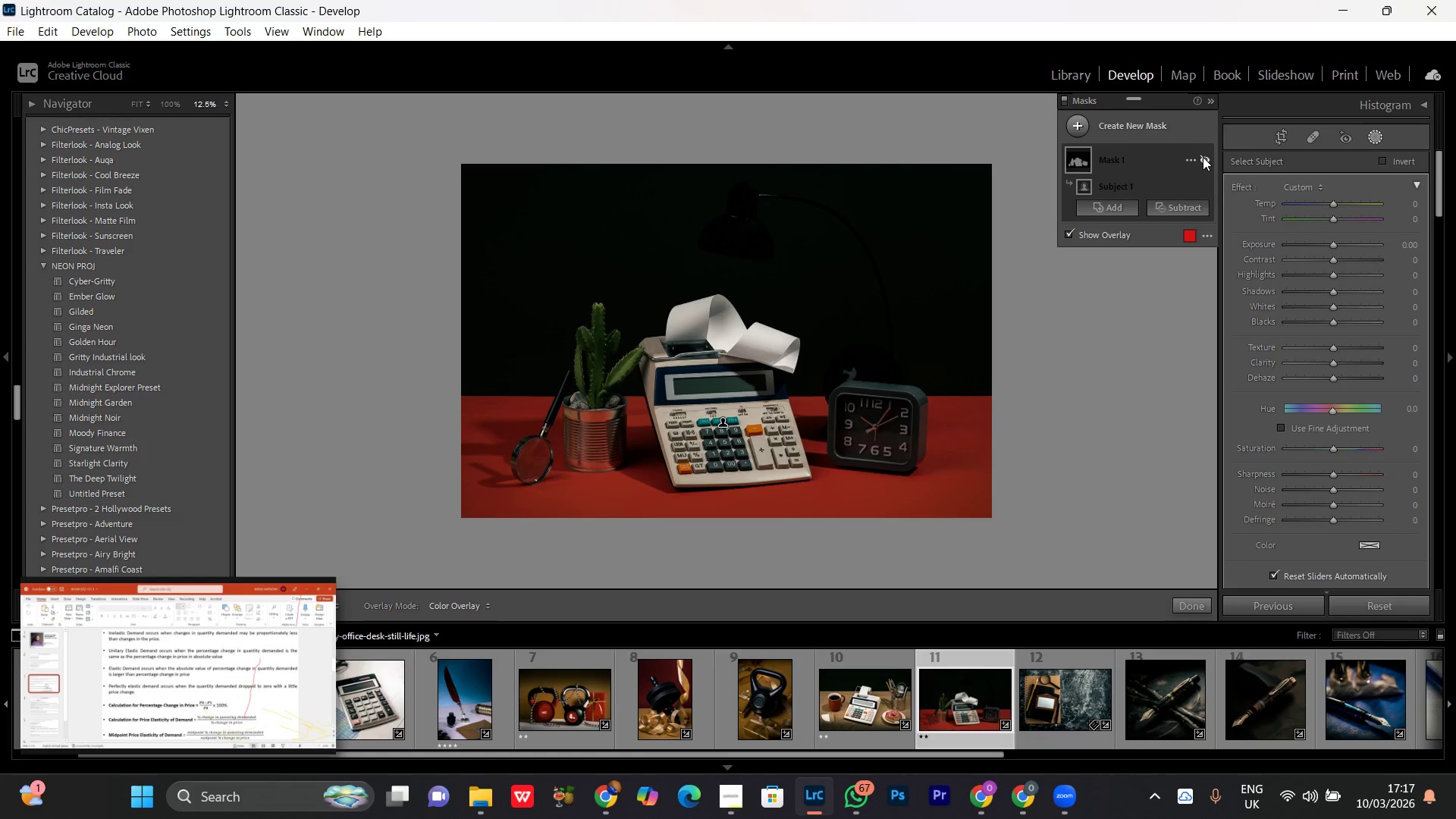 
triple_click([1203, 157])
 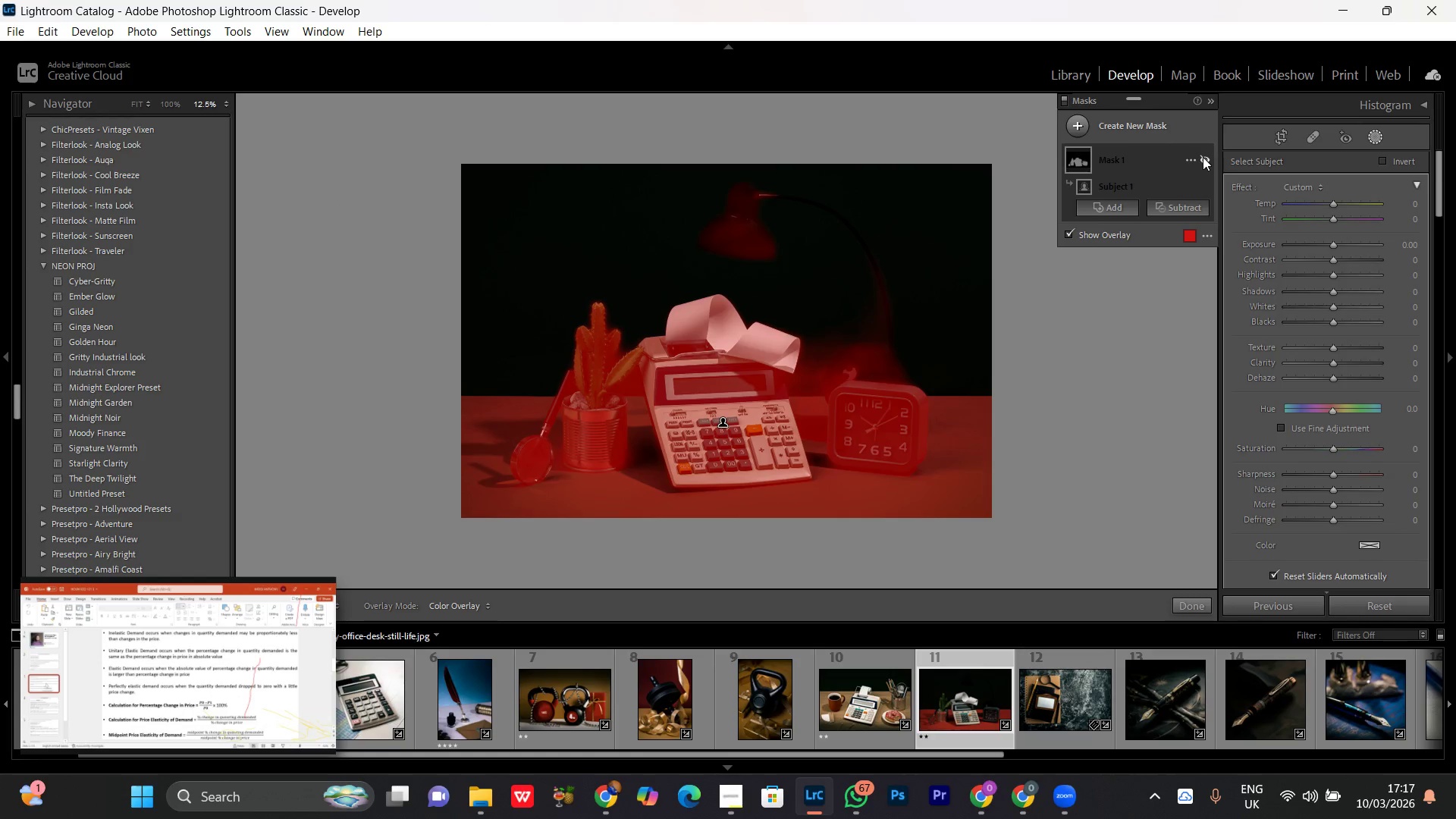 
triple_click([1203, 157])
 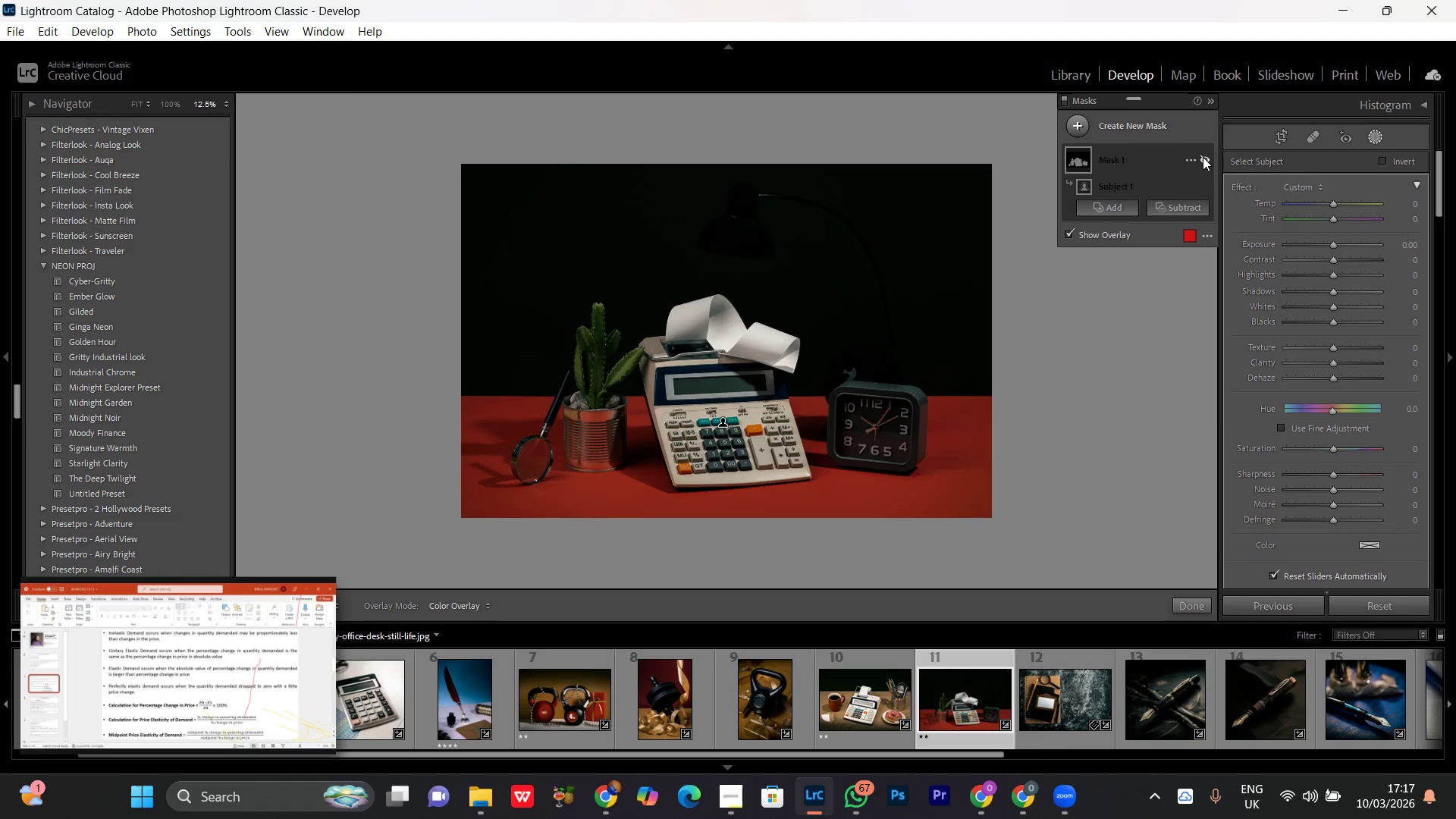 
triple_click([1203, 157])
 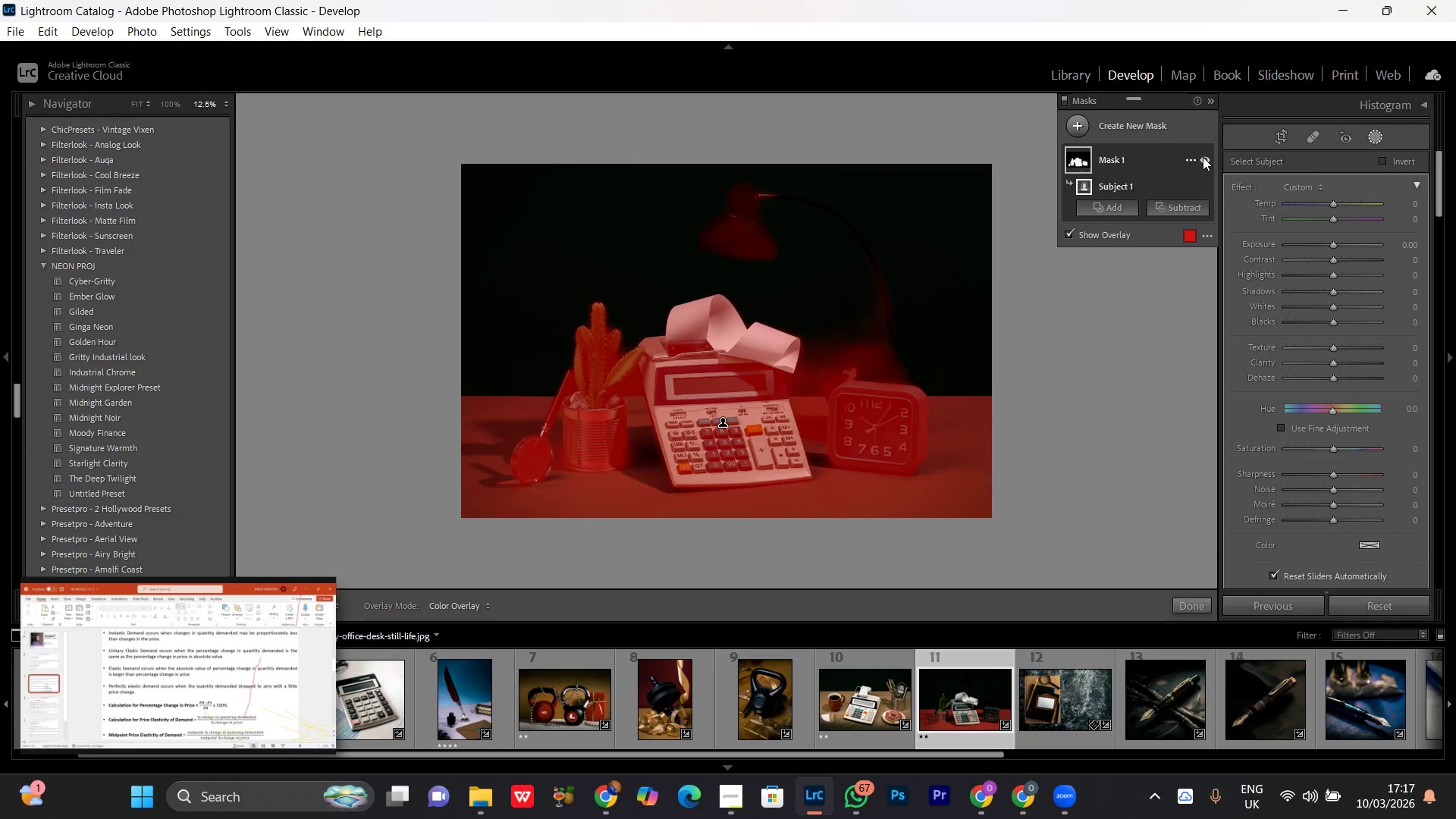 
triple_click([1203, 157])
 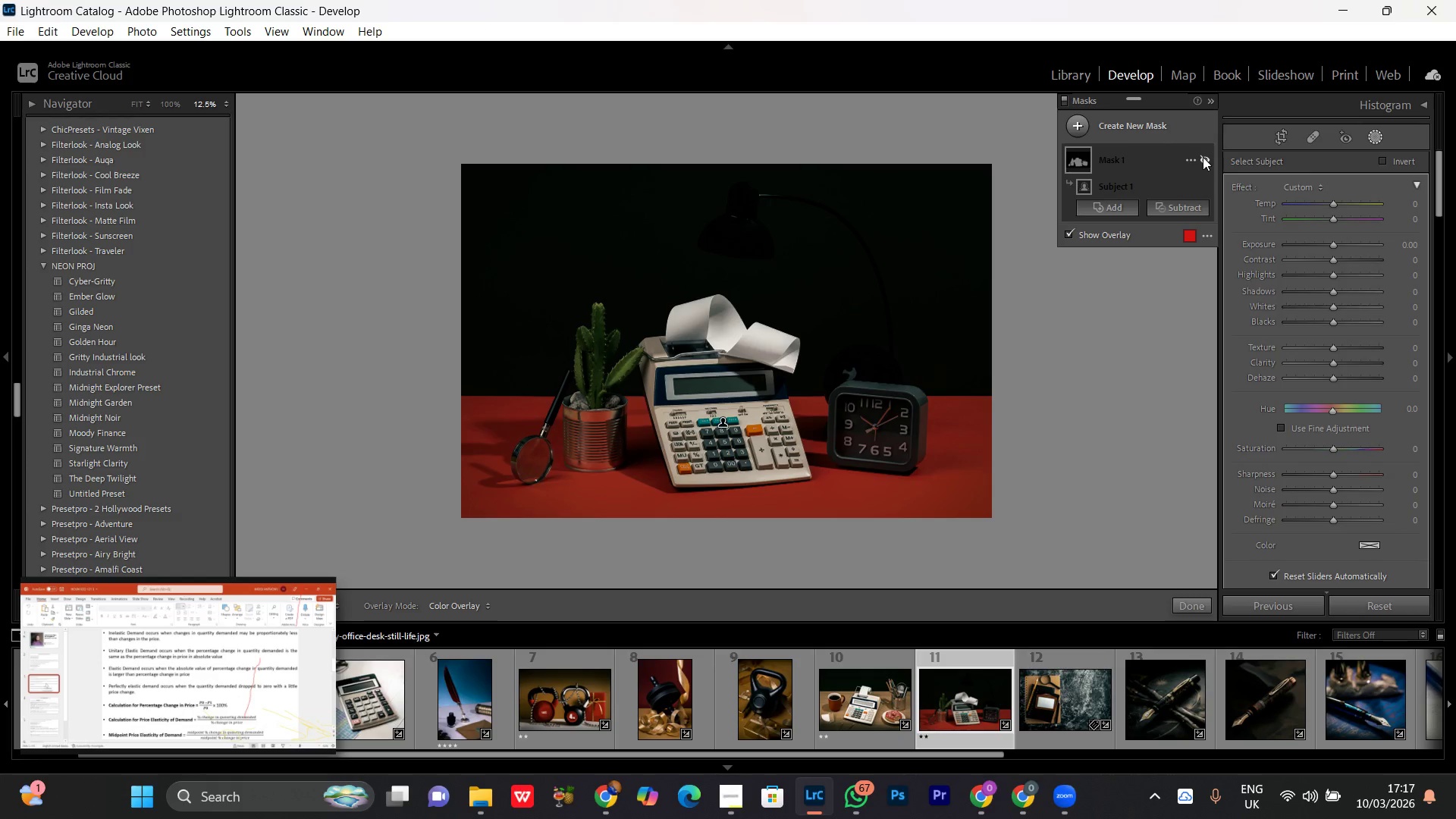 
triple_click([1203, 157])
 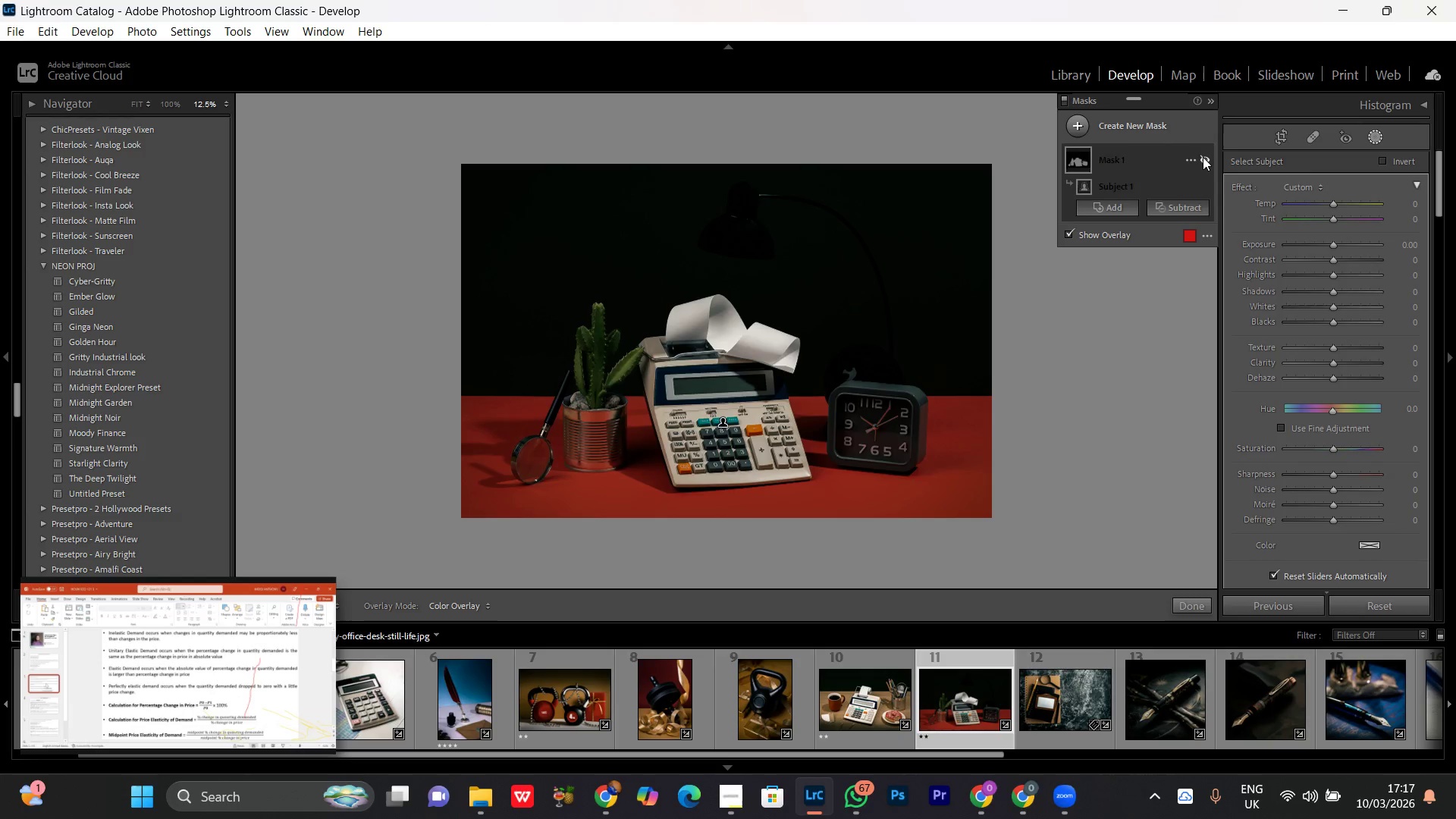 
triple_click([1203, 157])
 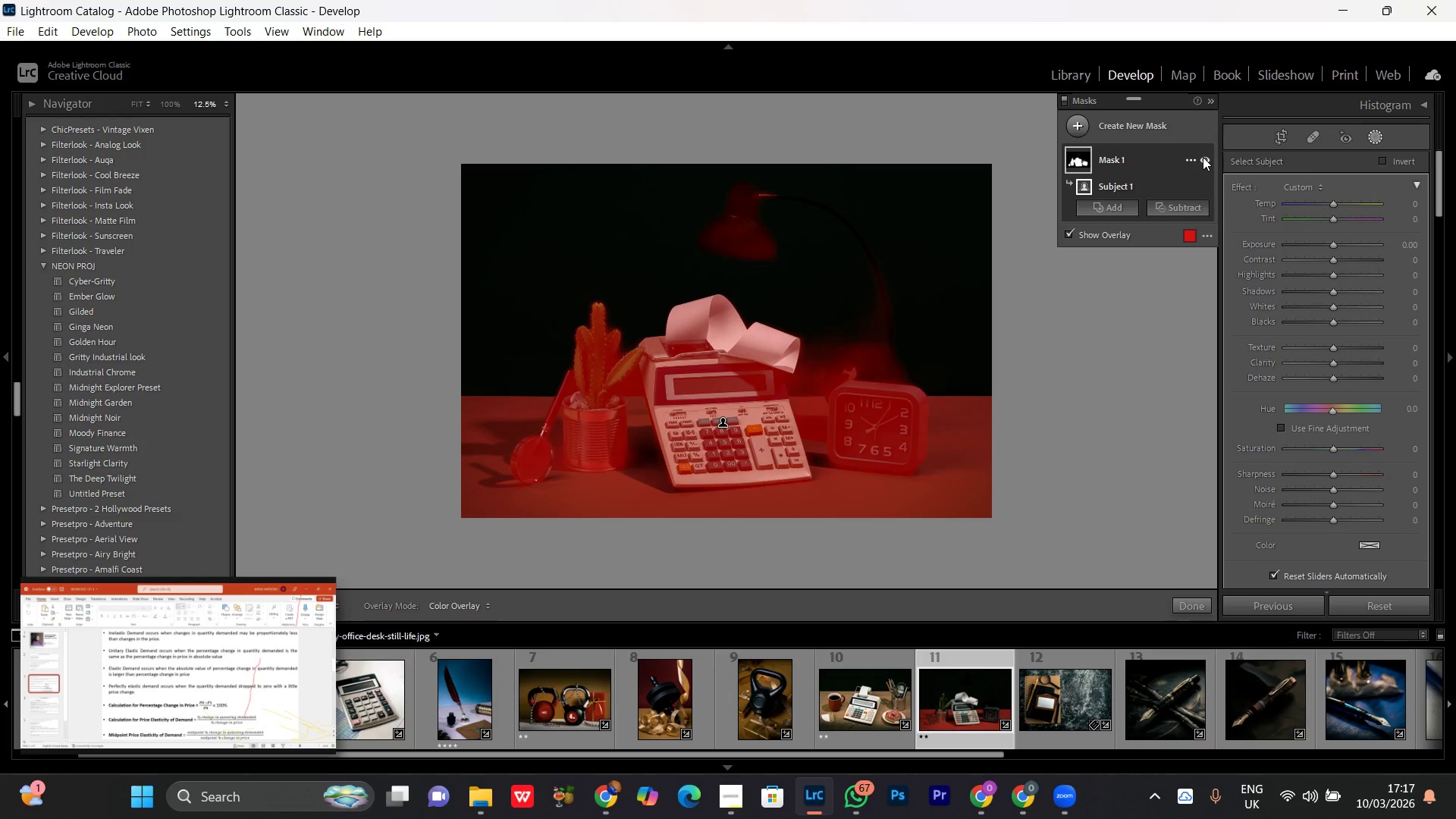 
double_click([1203, 157])
 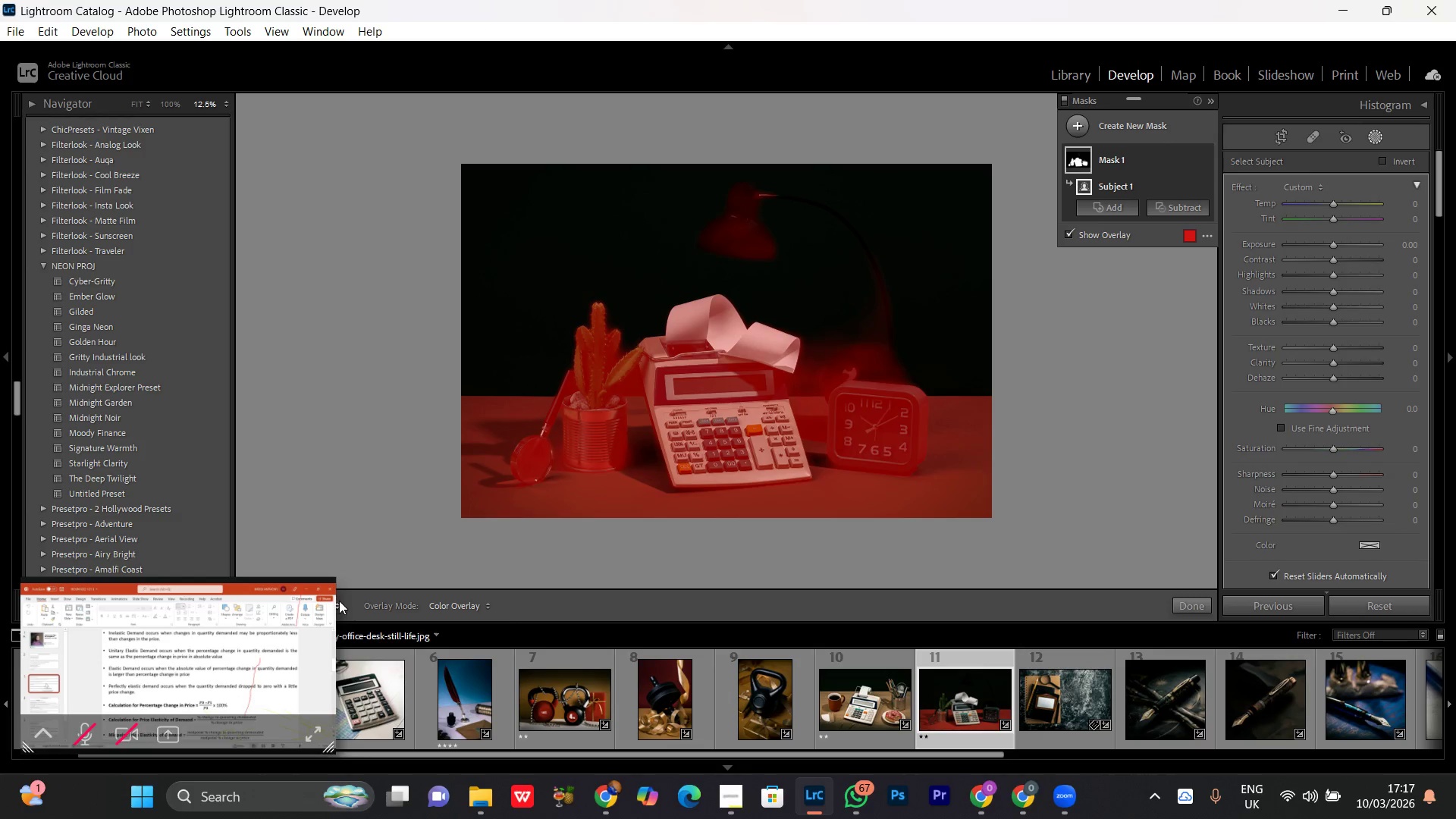 
left_click_drag(start_coordinate=[331, 580], to_coordinate=[334, 557])
 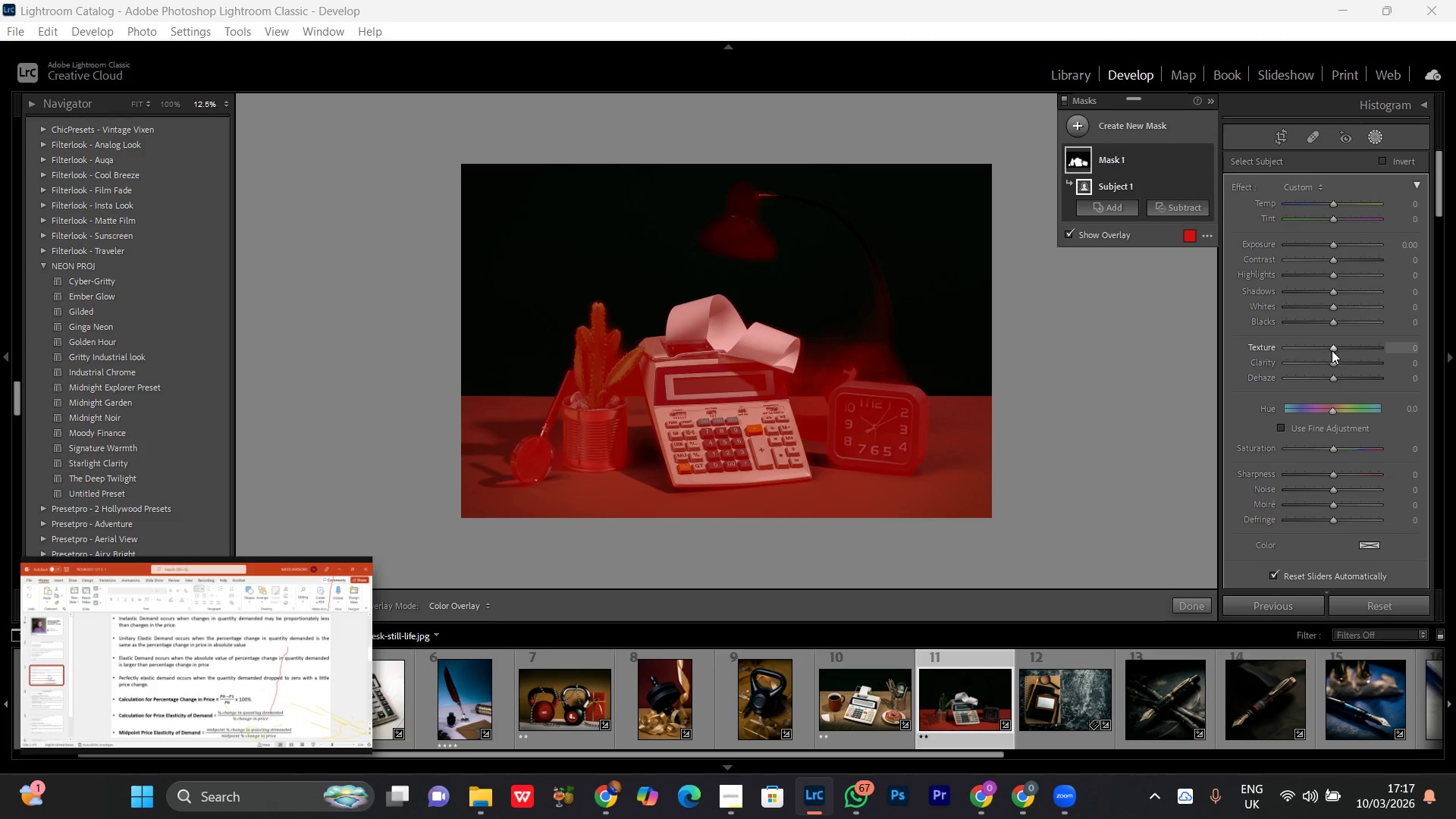 
left_click([1356, 347])
 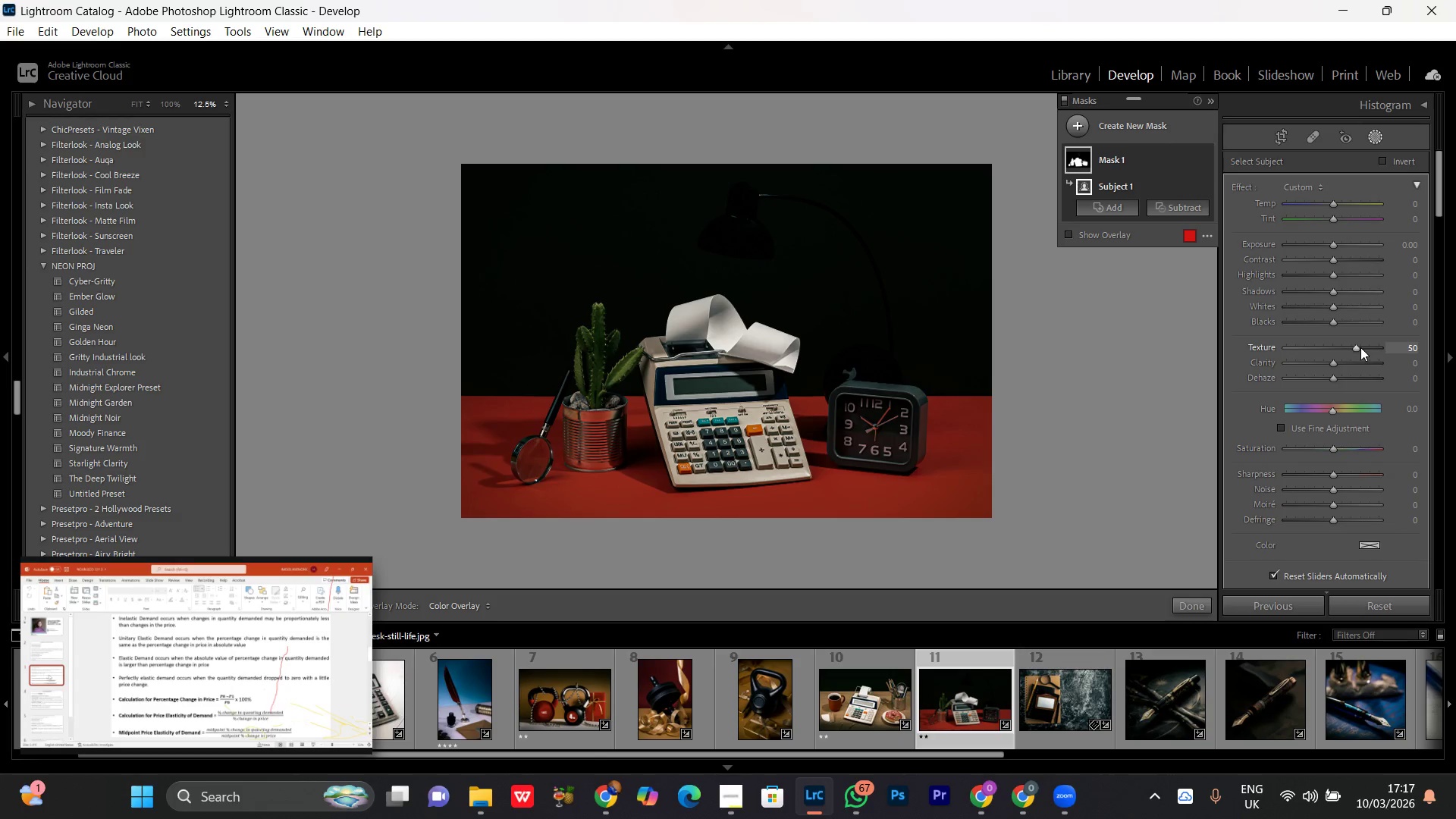 
scroll: coordinate [1360, 347], scroll_direction: up, amount: 2.0
 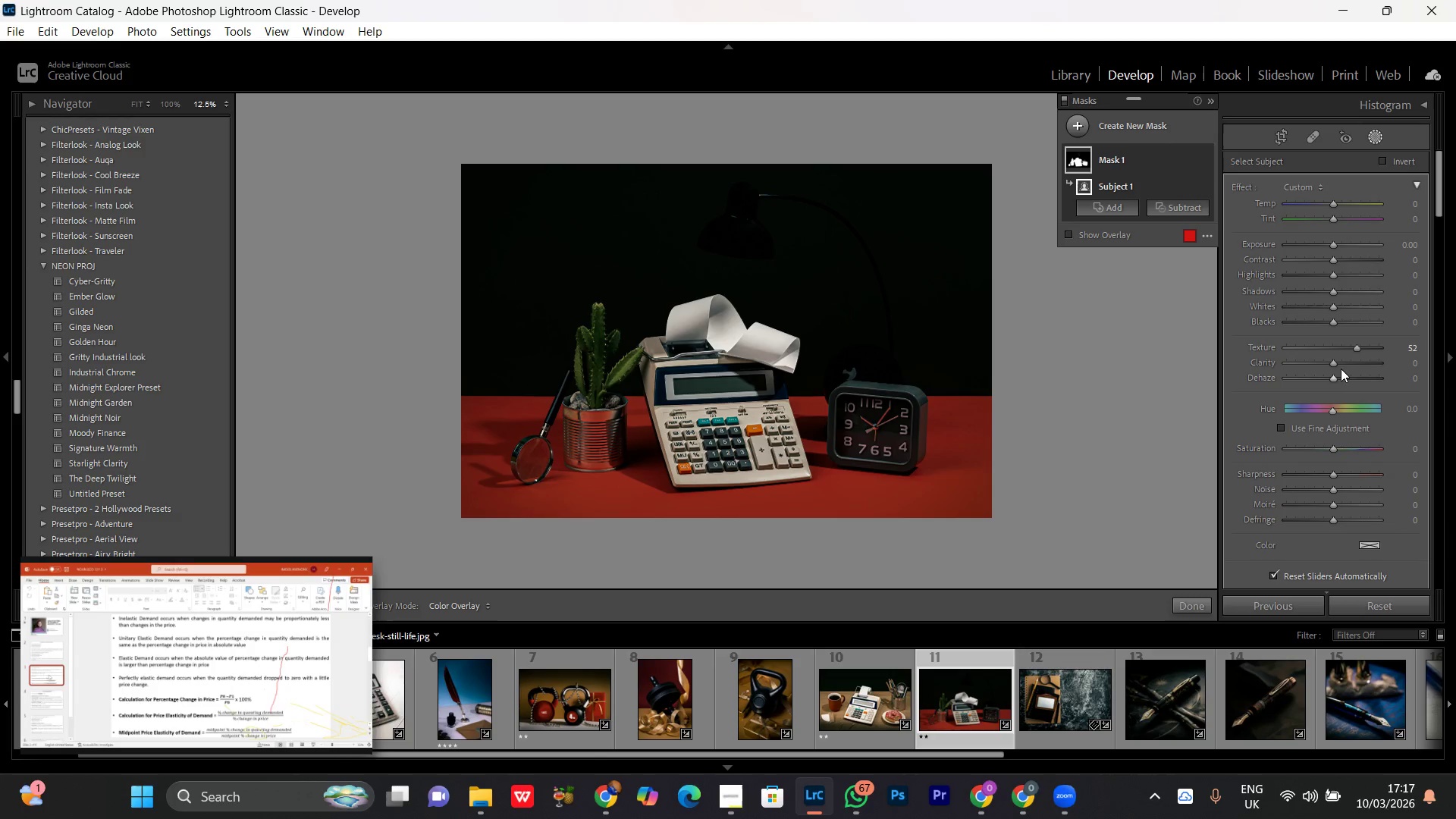 
left_click([1341, 365])
 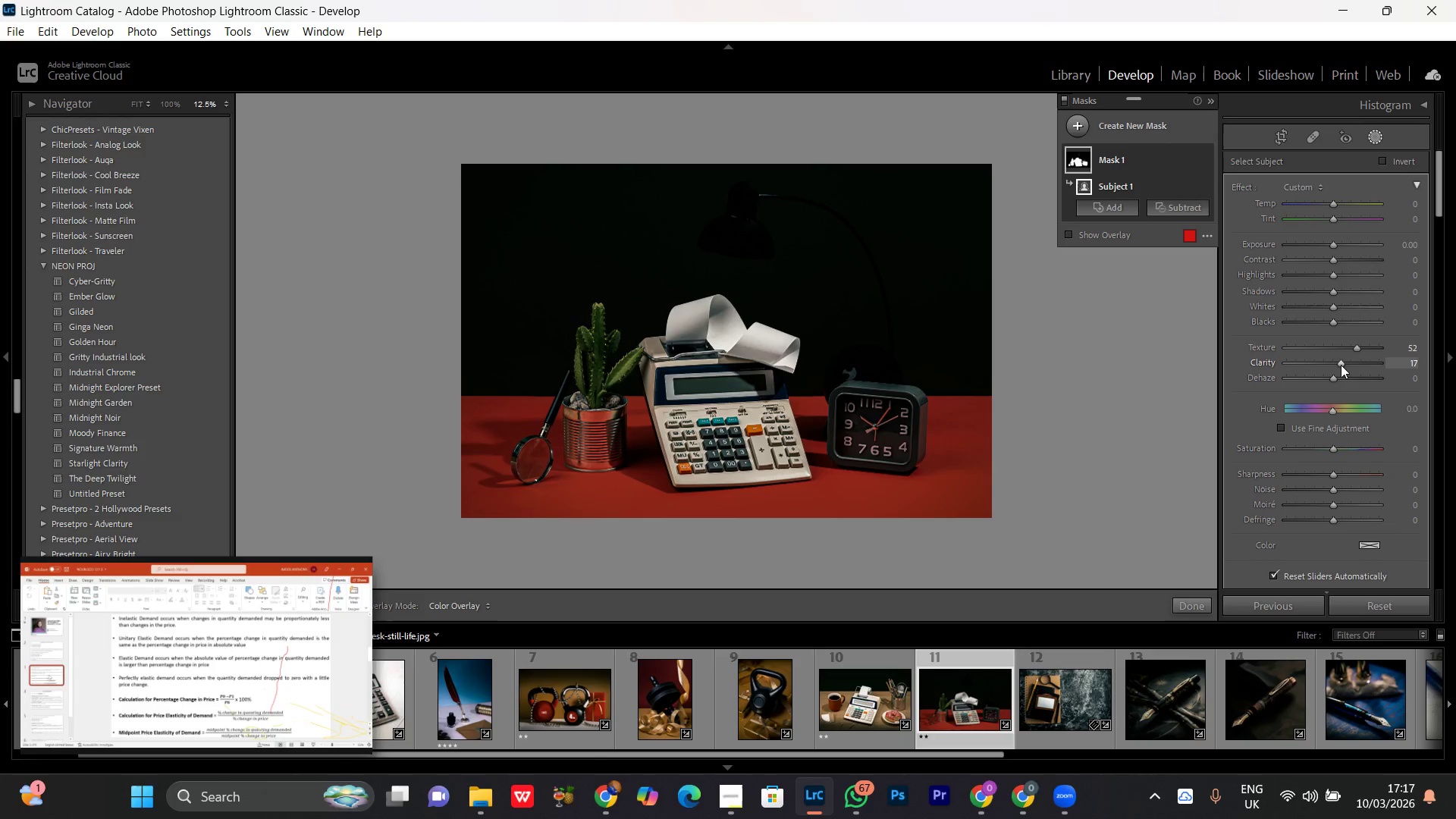 
scroll: coordinate [1342, 365], scroll_direction: up, amount: 14.0
 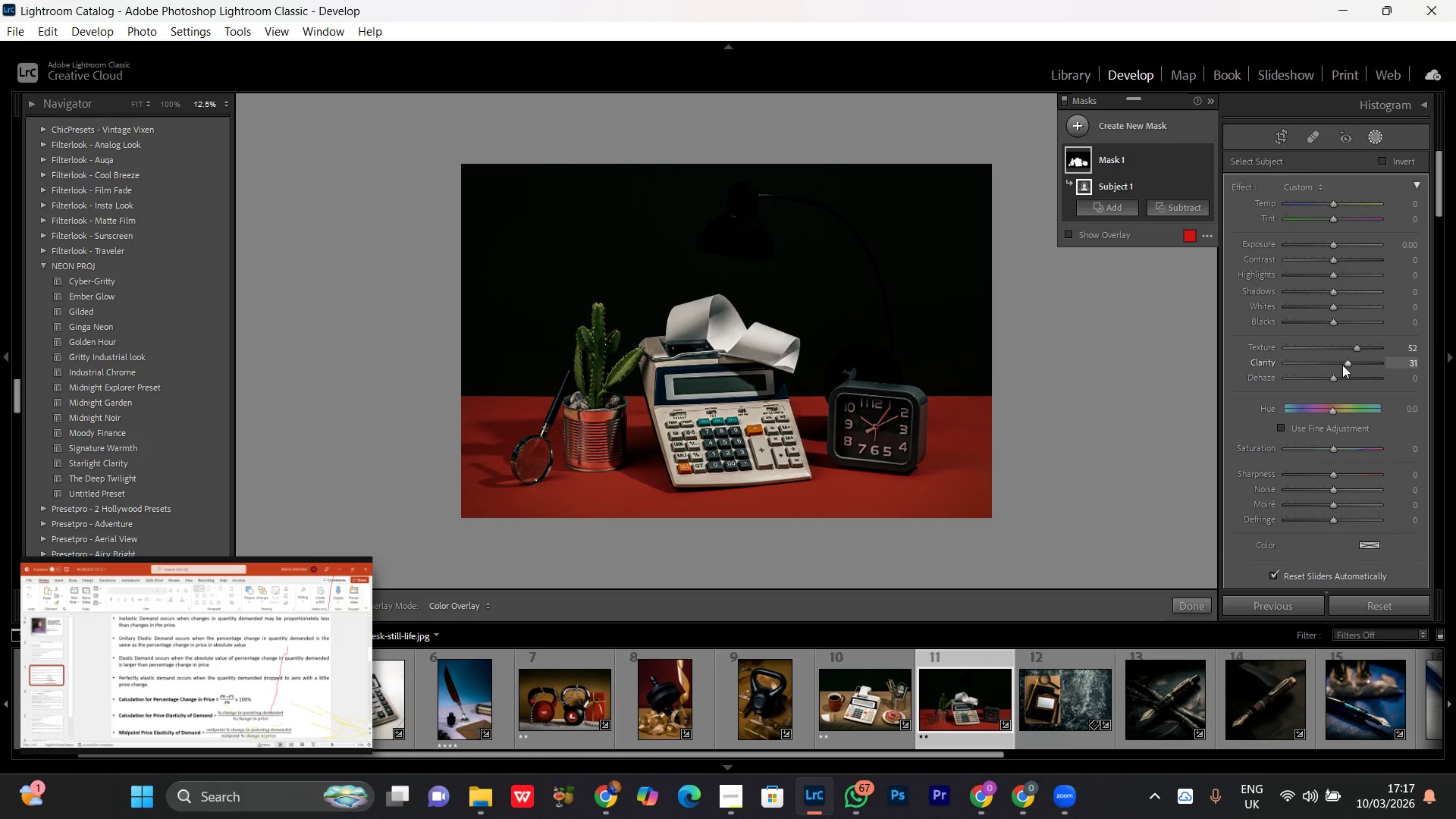 
scroll: coordinate [1342, 365], scroll_direction: down, amount: 3.0
 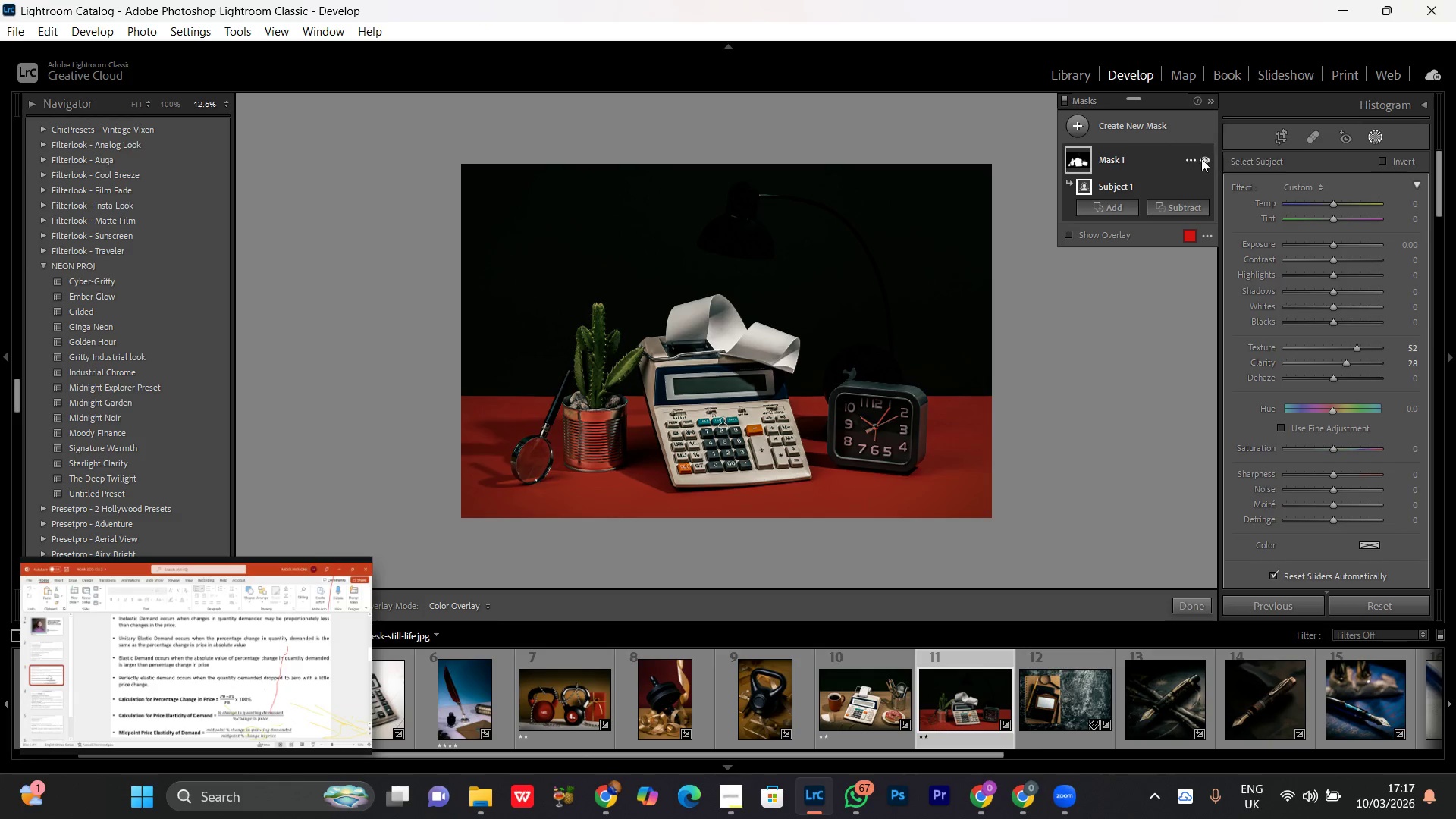 
double_click([1201, 158])
 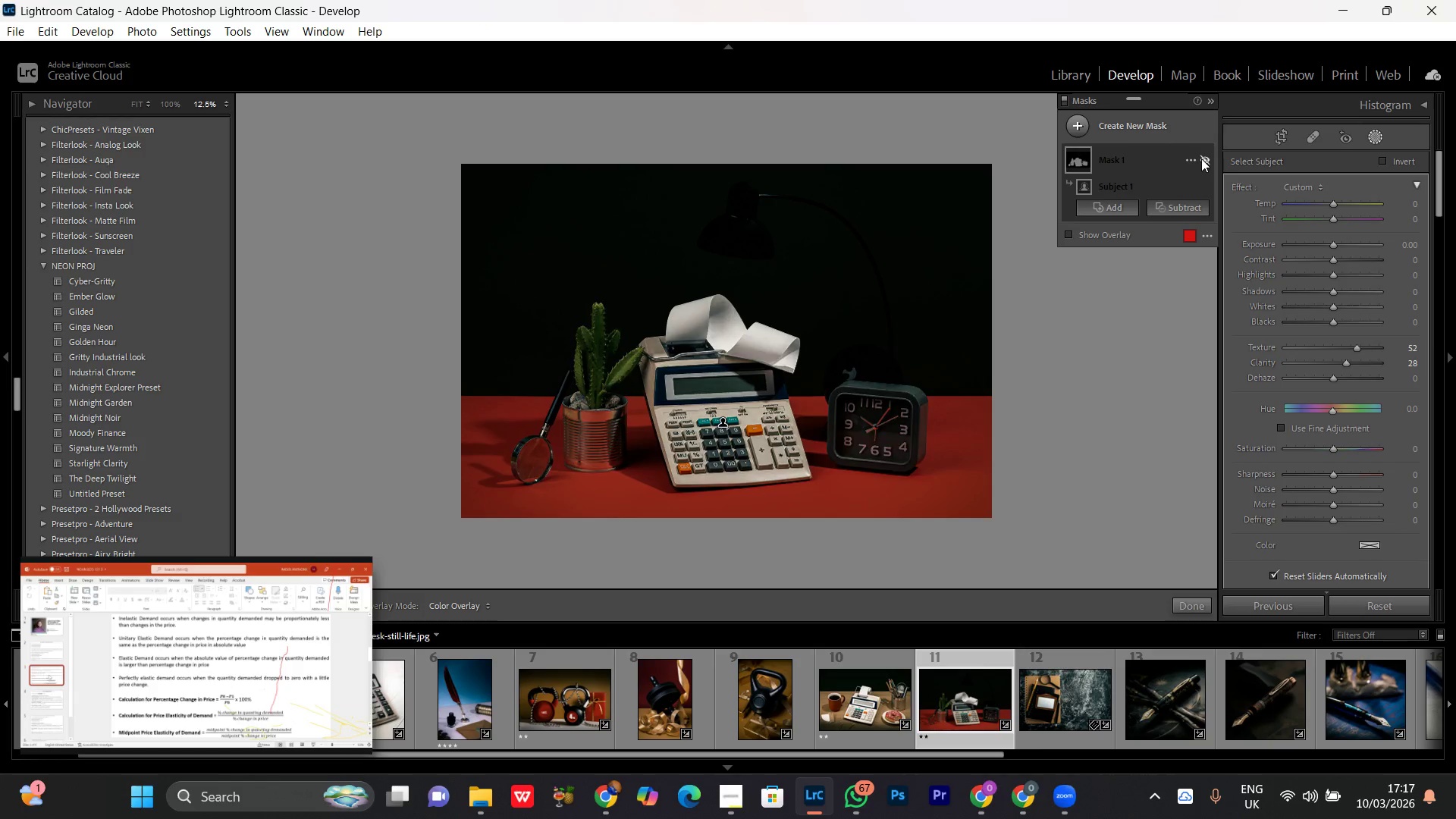 
double_click([1201, 158])
 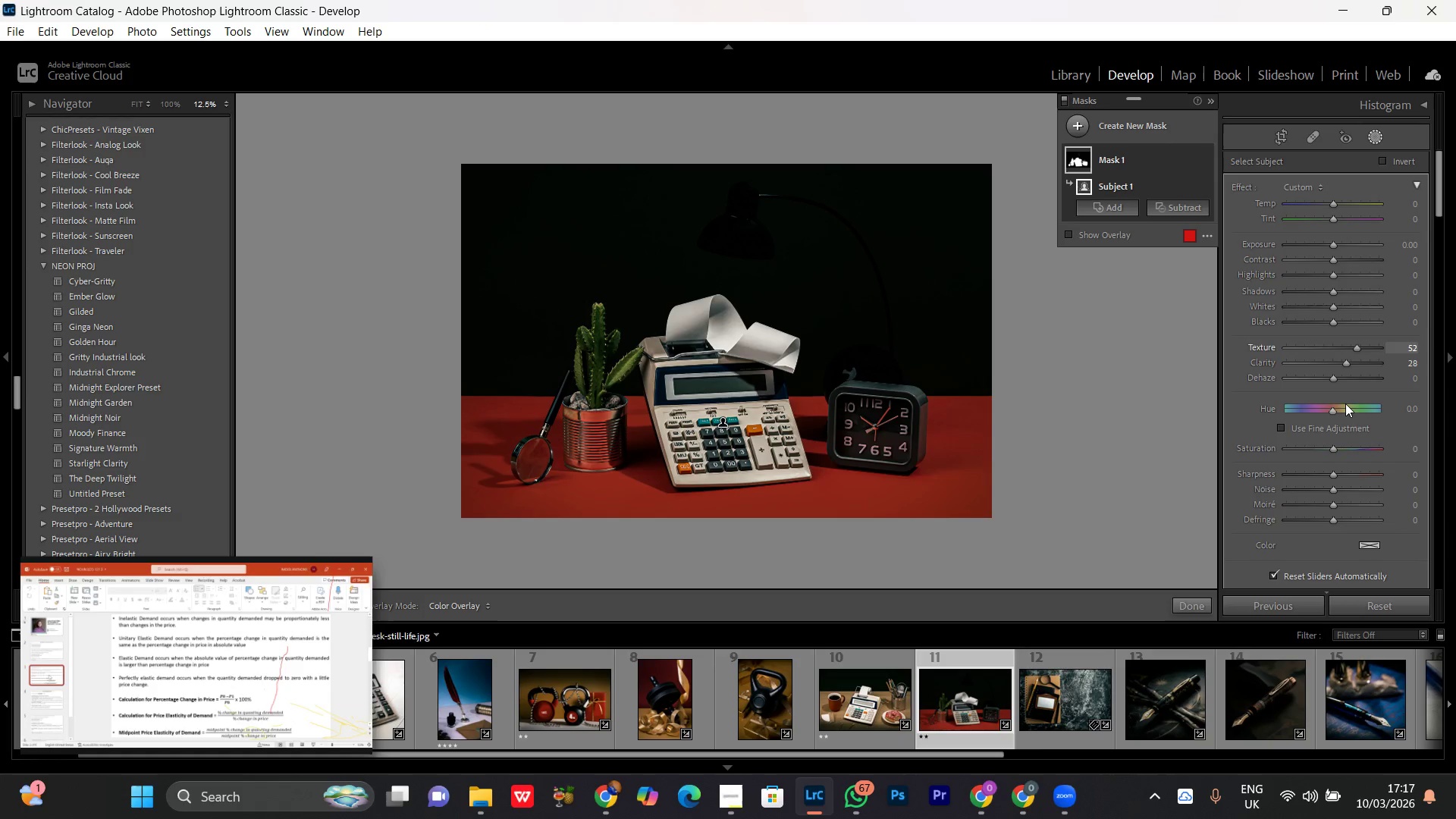 
scroll: coordinate [1340, 401], scroll_direction: up, amount: 1.0
 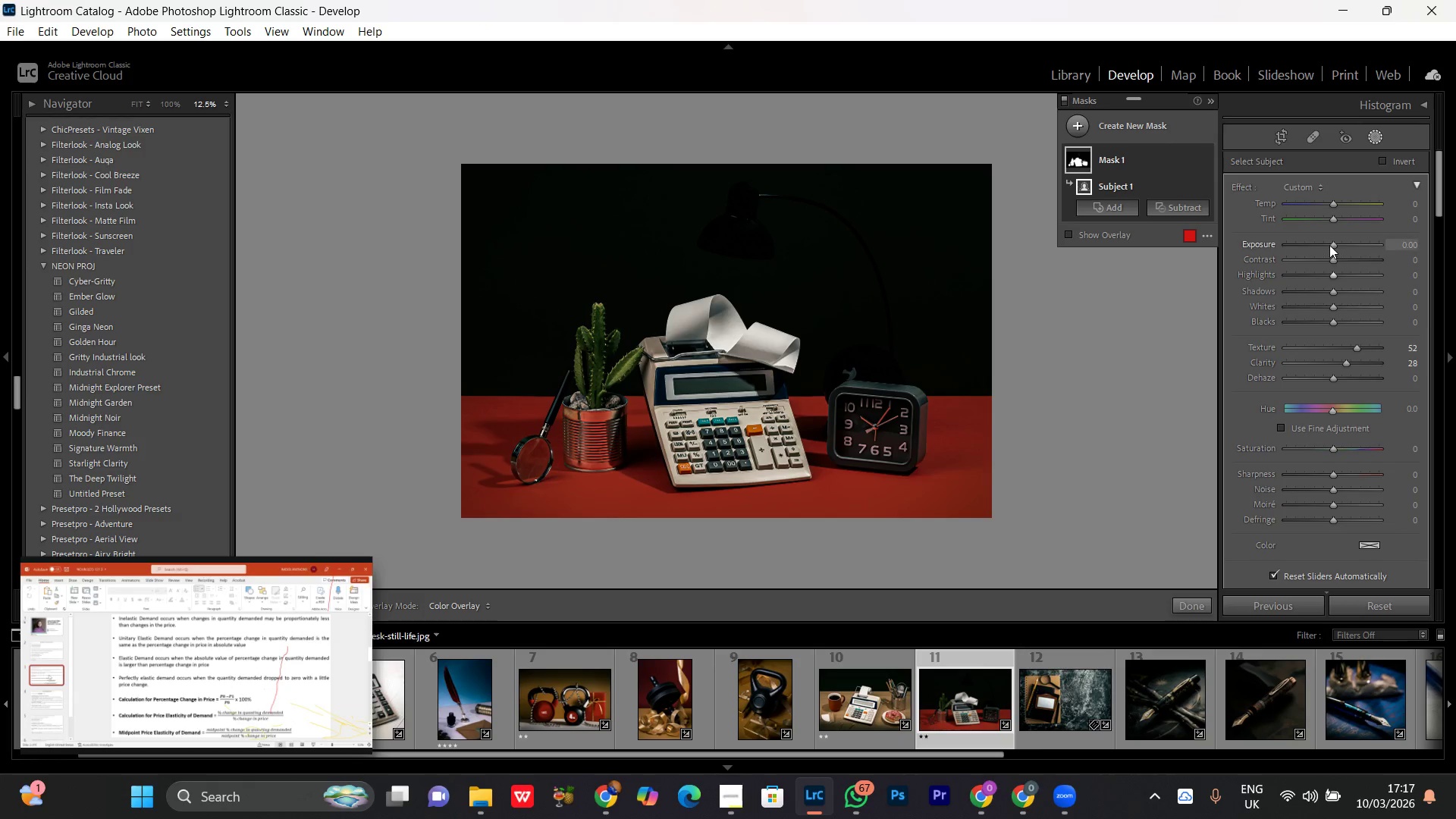 
left_click([1333, 244])
 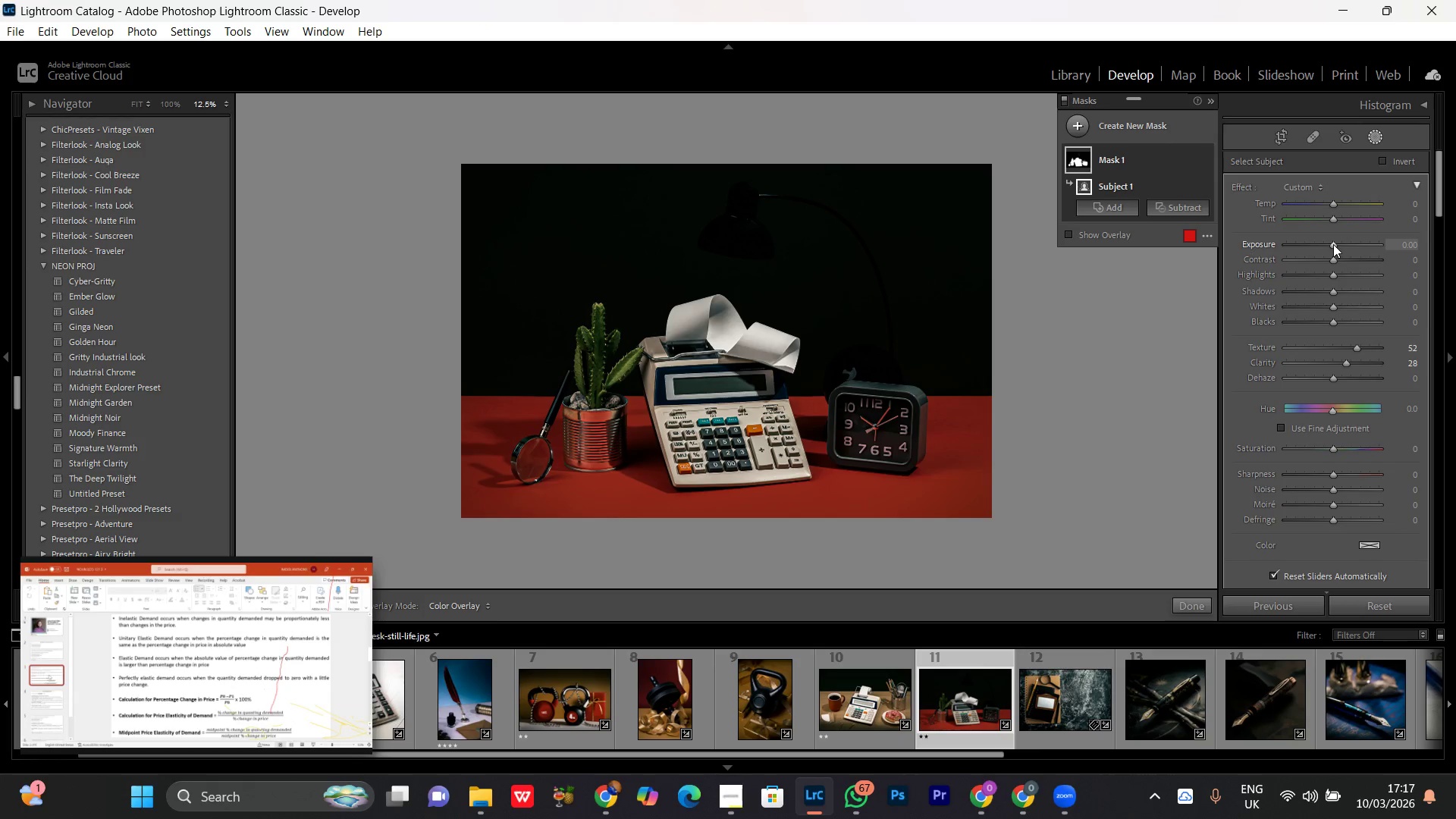 
scroll: coordinate [1333, 244], scroll_direction: up, amount: 2.0
 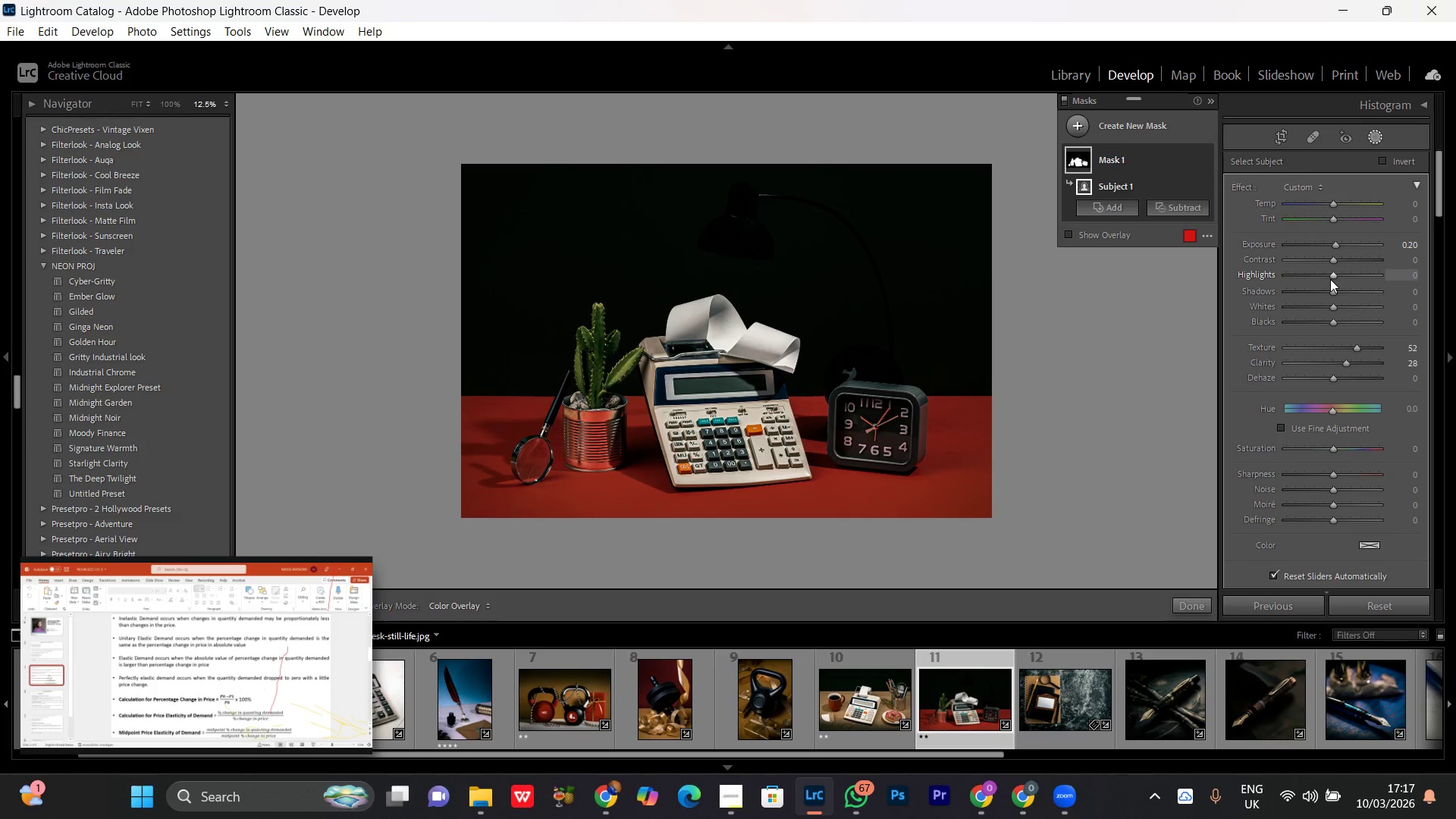 
left_click([1335, 275])
 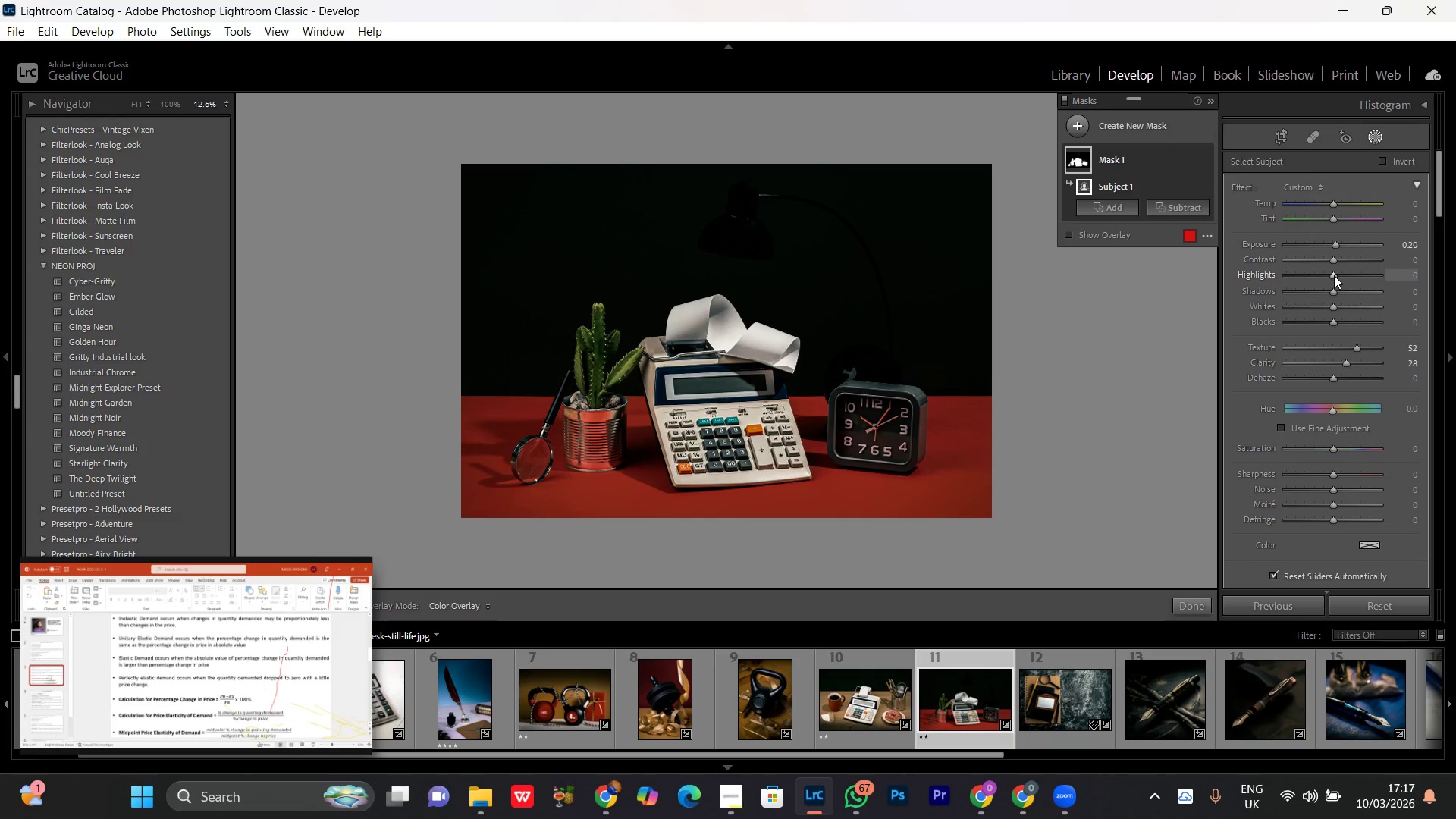 
scroll: coordinate [1334, 275], scroll_direction: up, amount: 6.0
 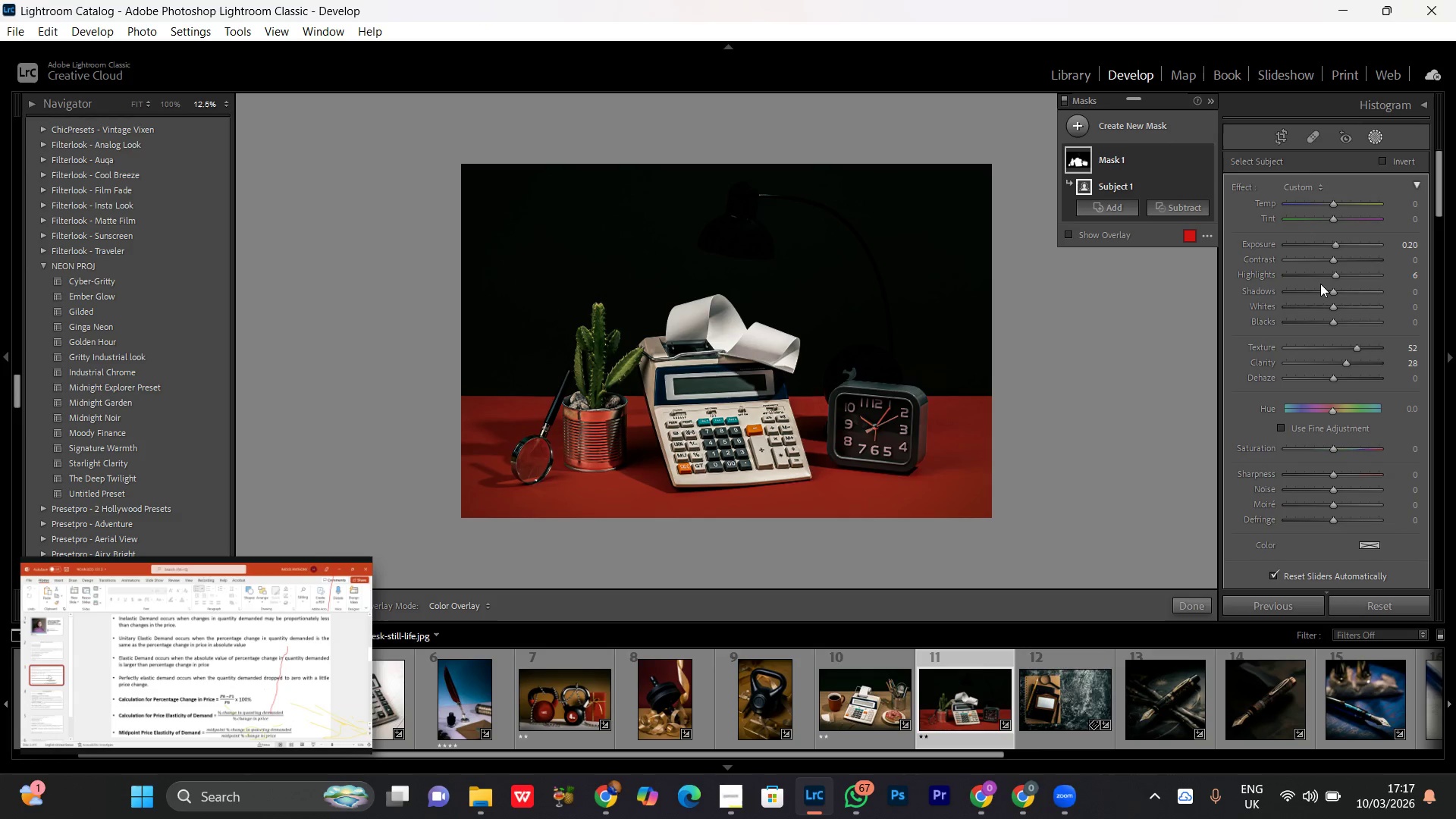 
wait(6.93)
 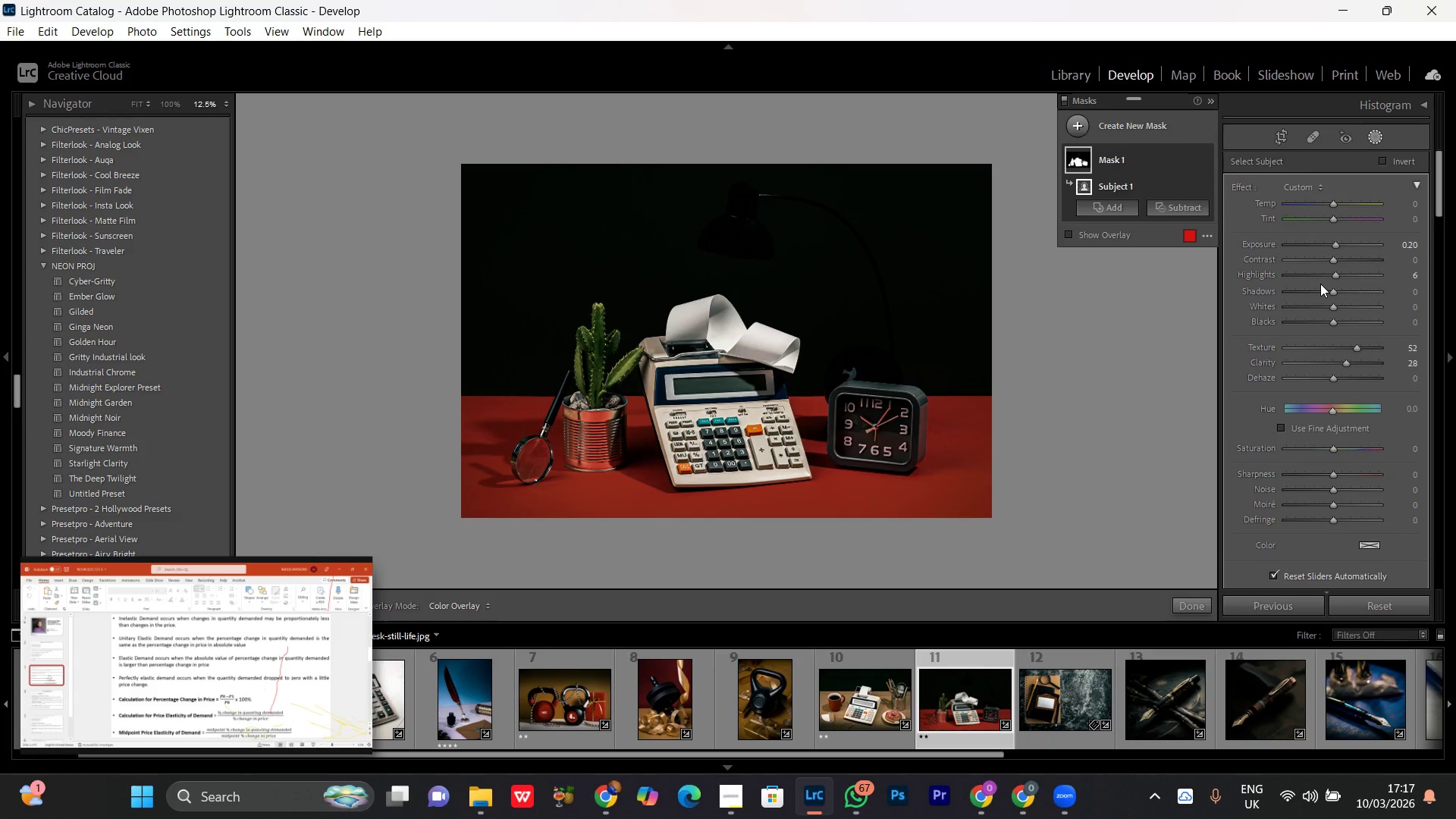 
left_click([1333, 278])
 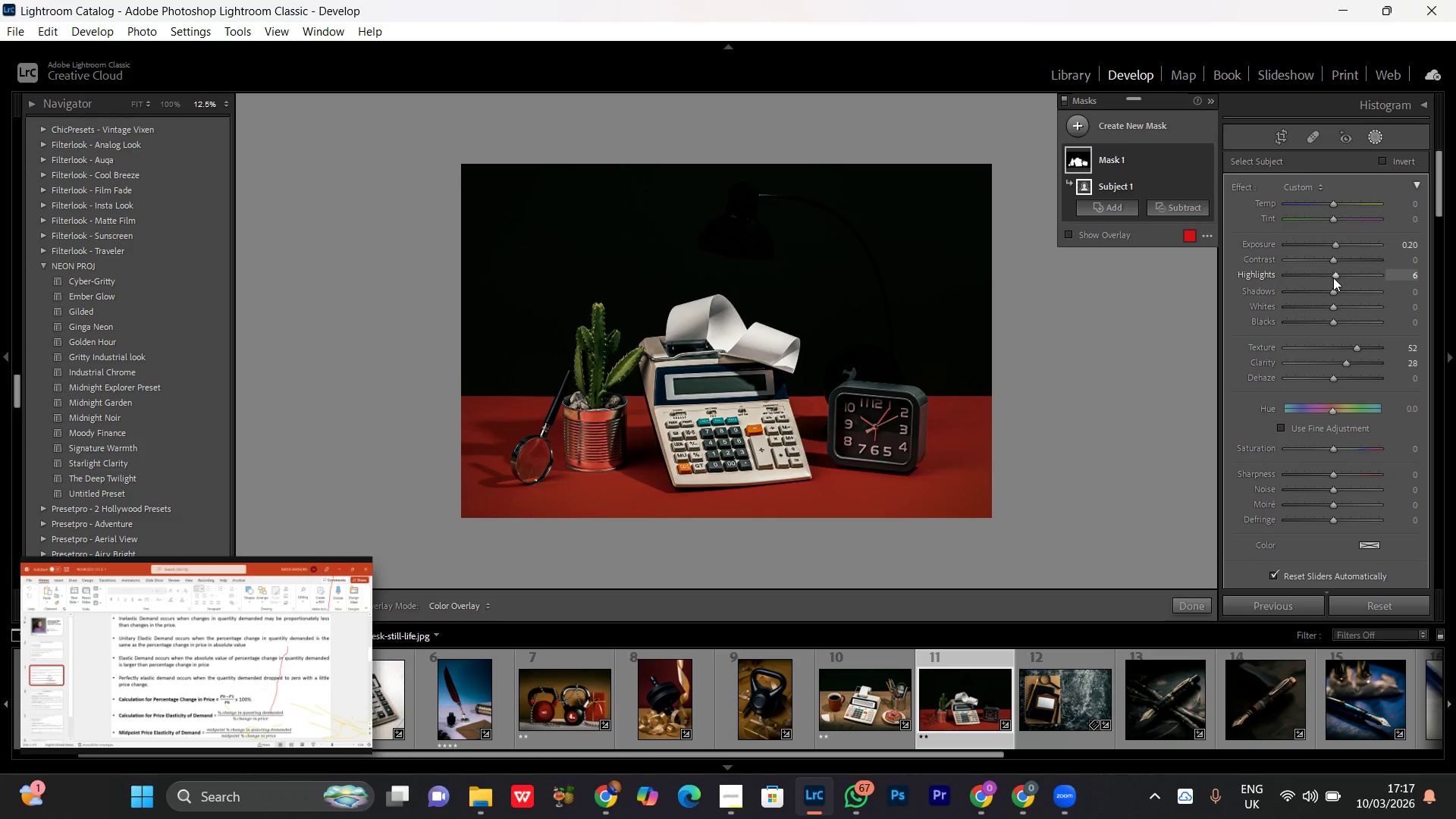 
scroll: coordinate [1333, 278], scroll_direction: up, amount: 6.0
 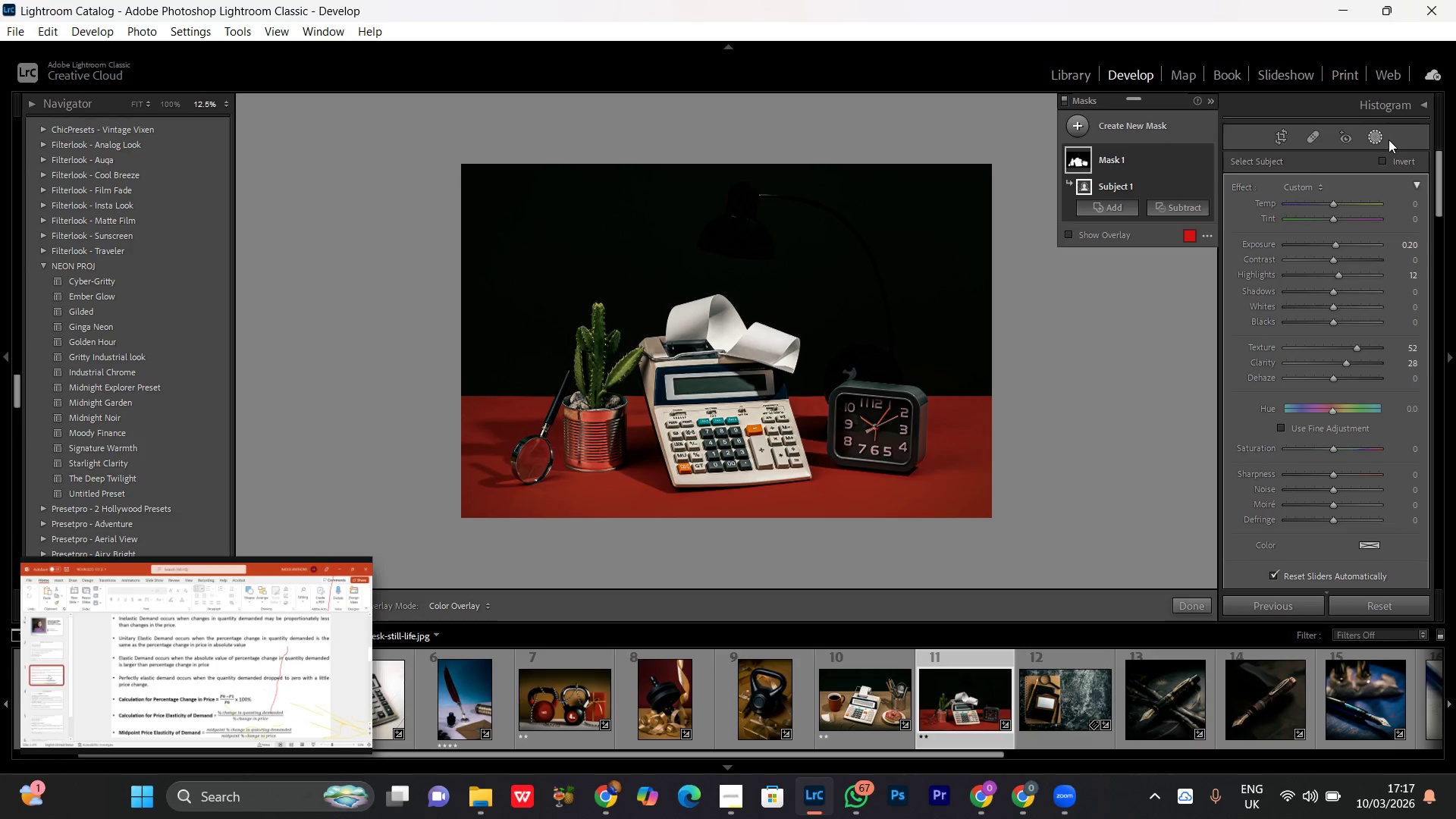 
left_click([1374, 138])
 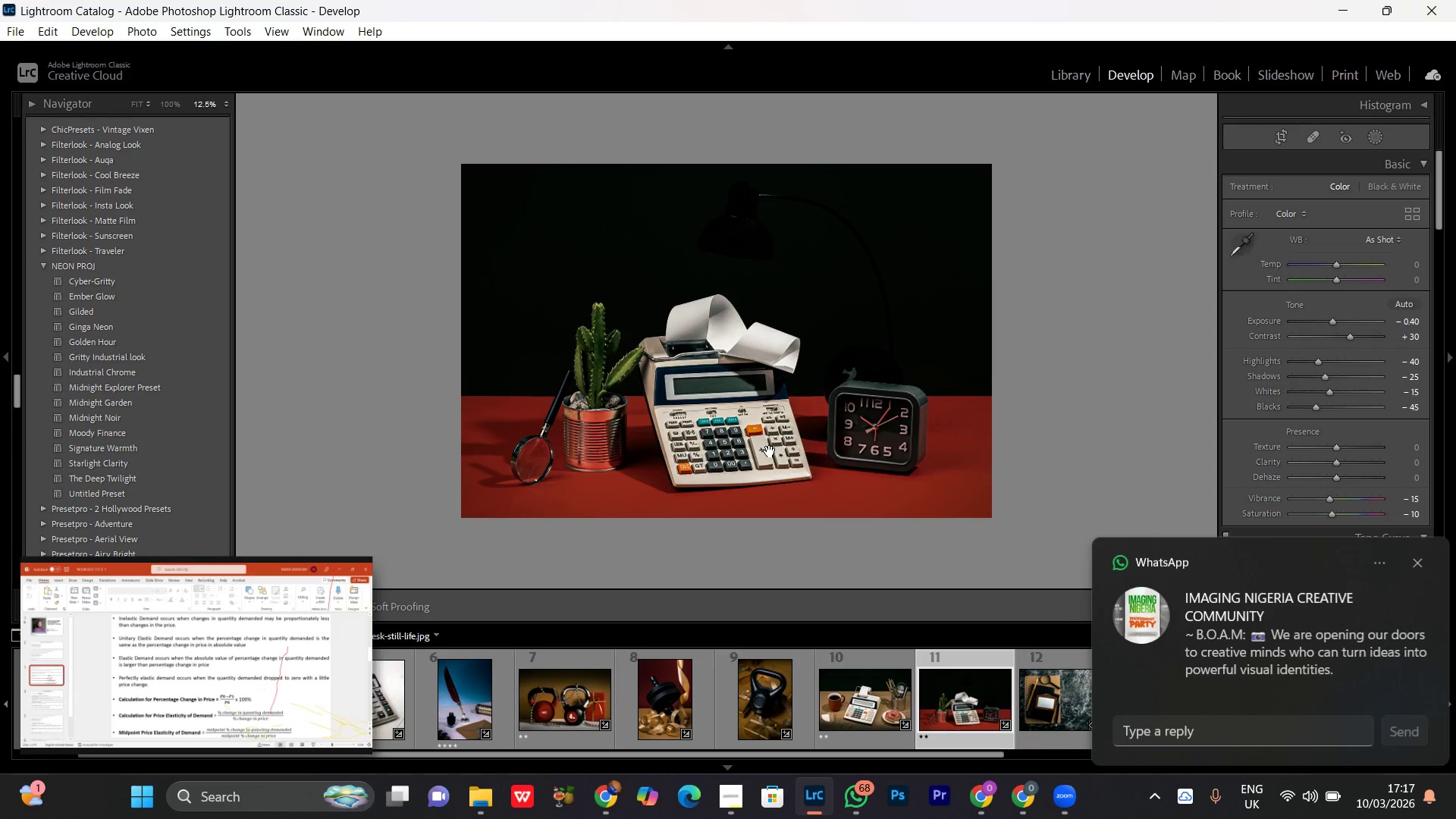 
left_click([709, 433])
 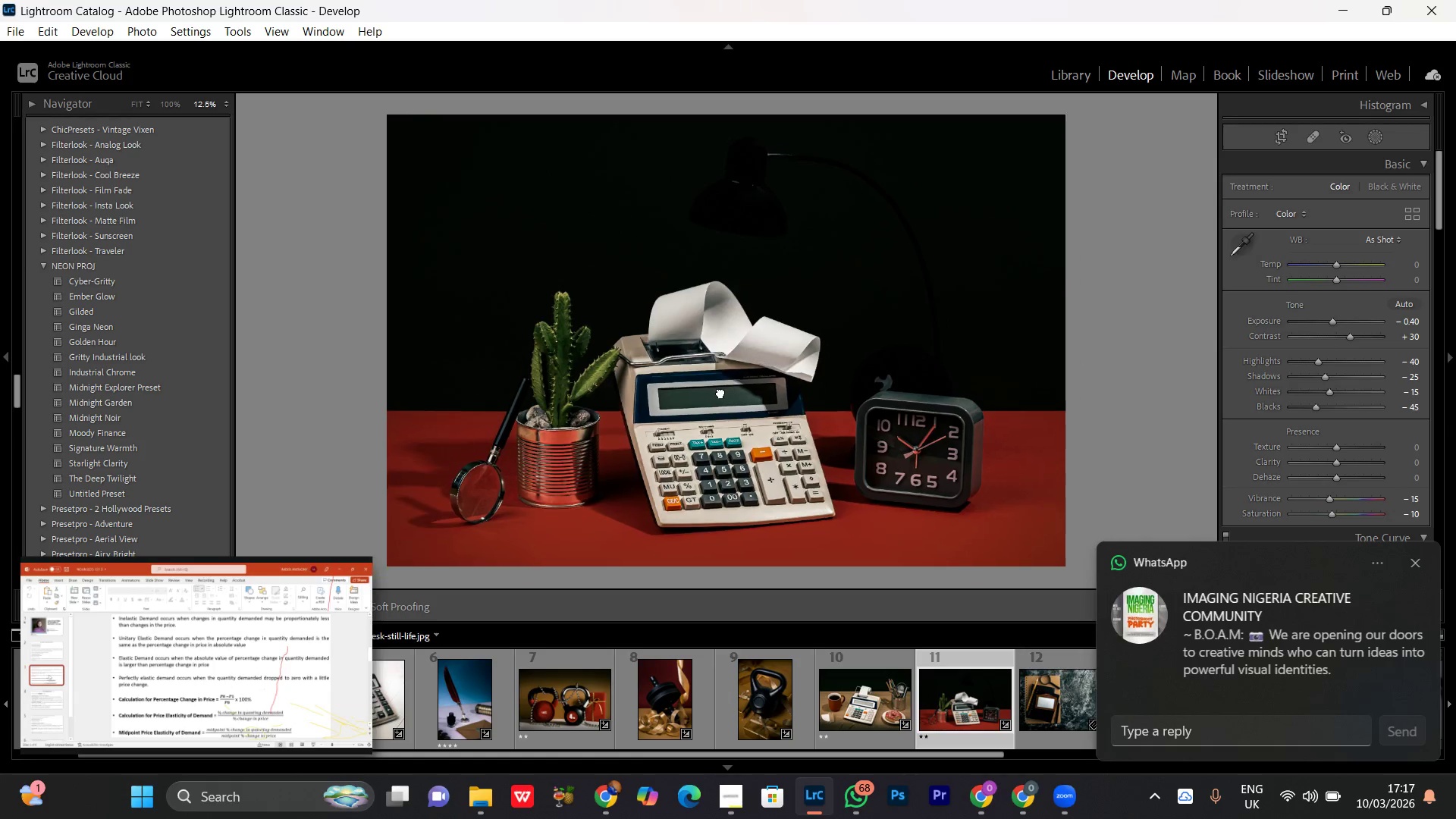 
double_click([720, 392])
 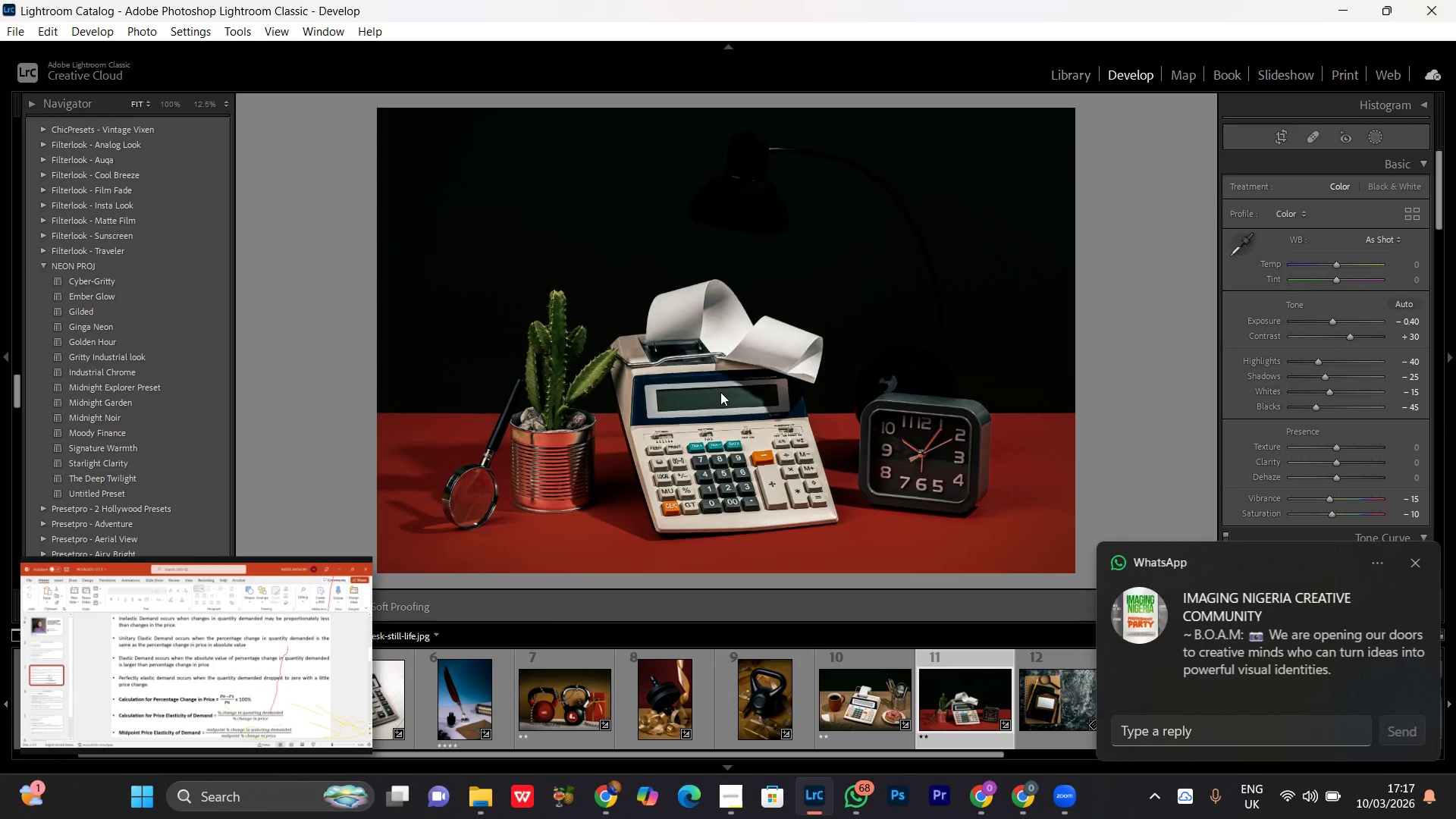 
triple_click([720, 392])
 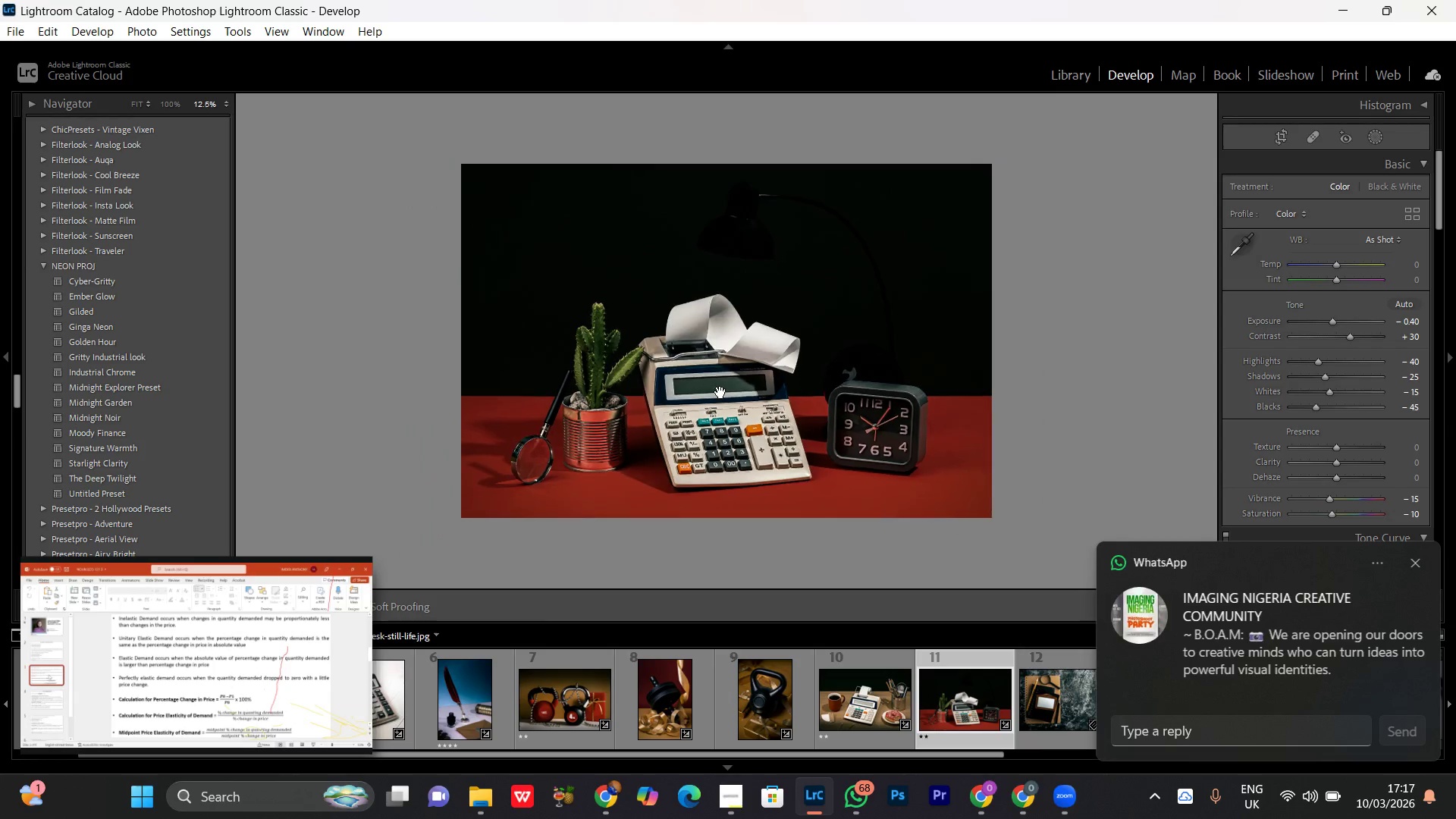 
triple_click([720, 392])
 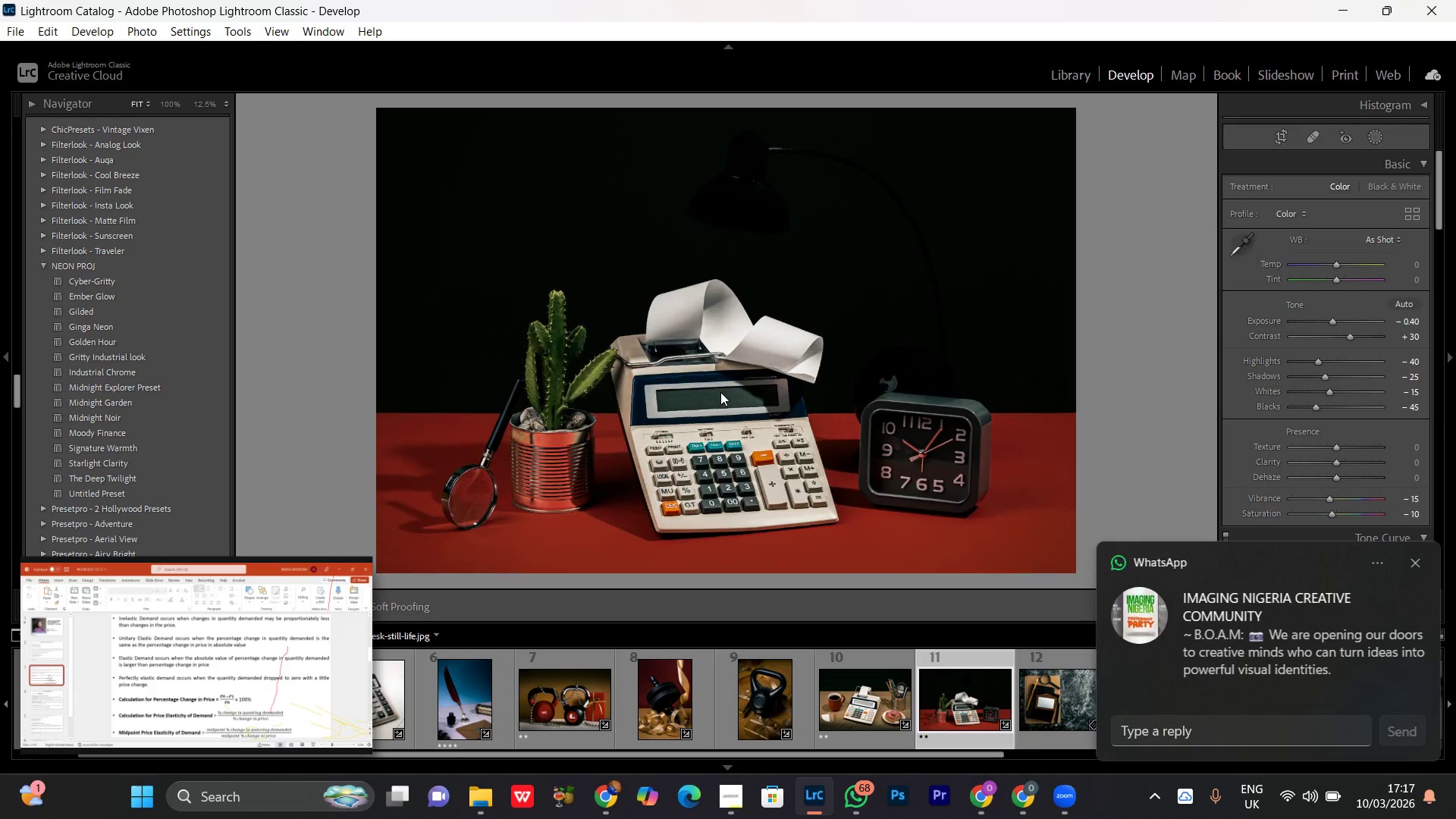 
triple_click([720, 392])
 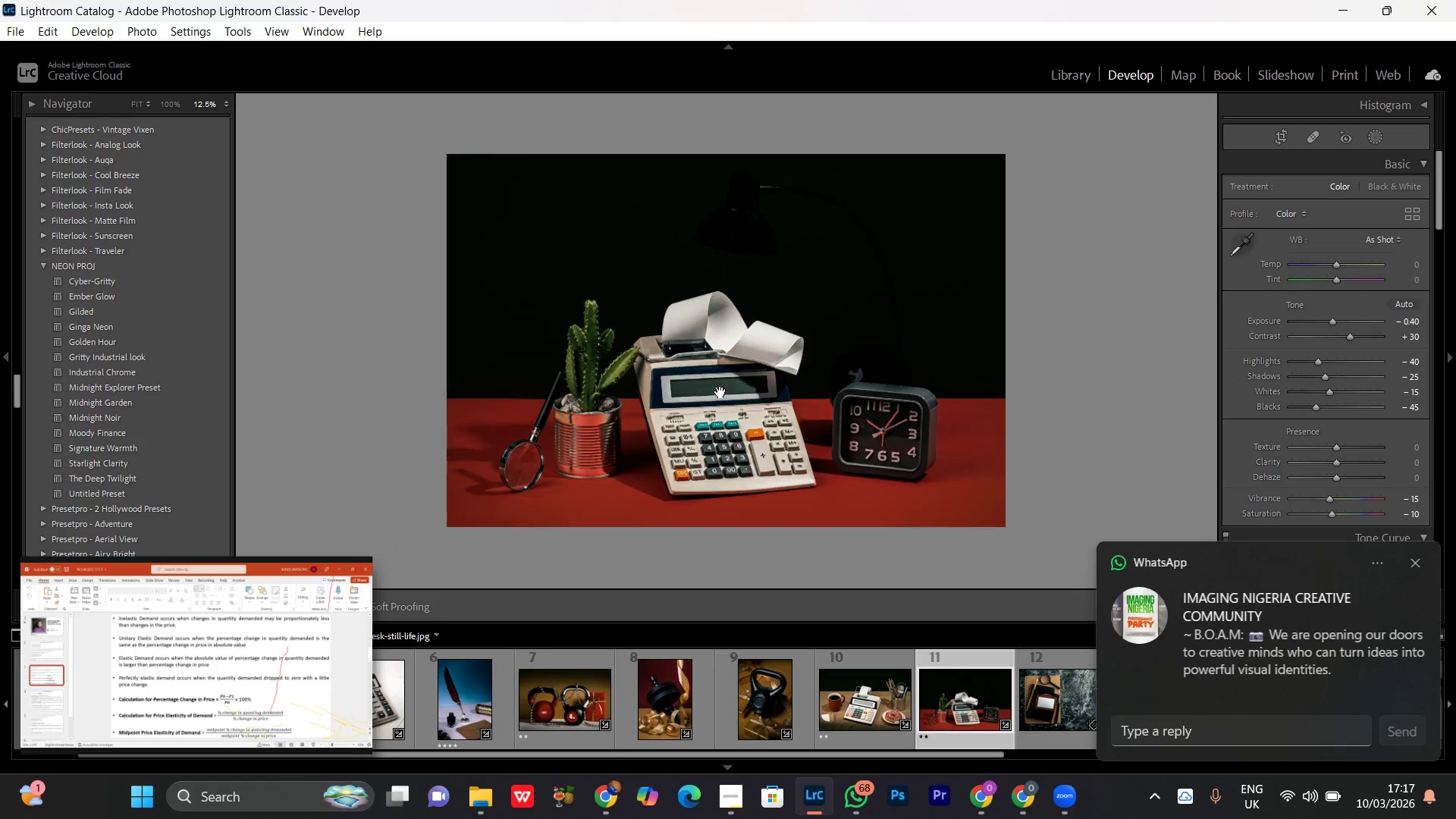 
triple_click([720, 392])
 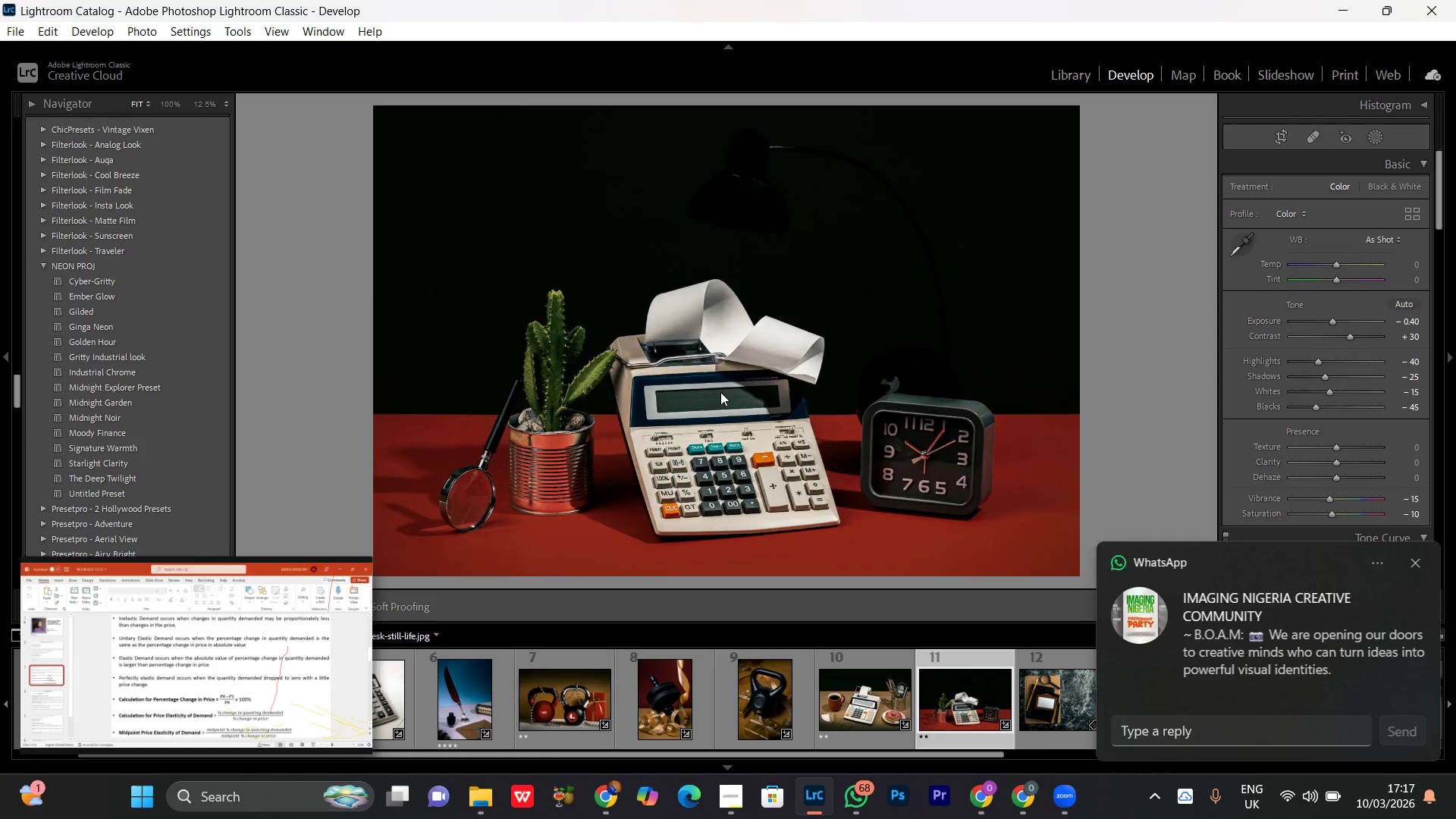 
triple_click([720, 392])
 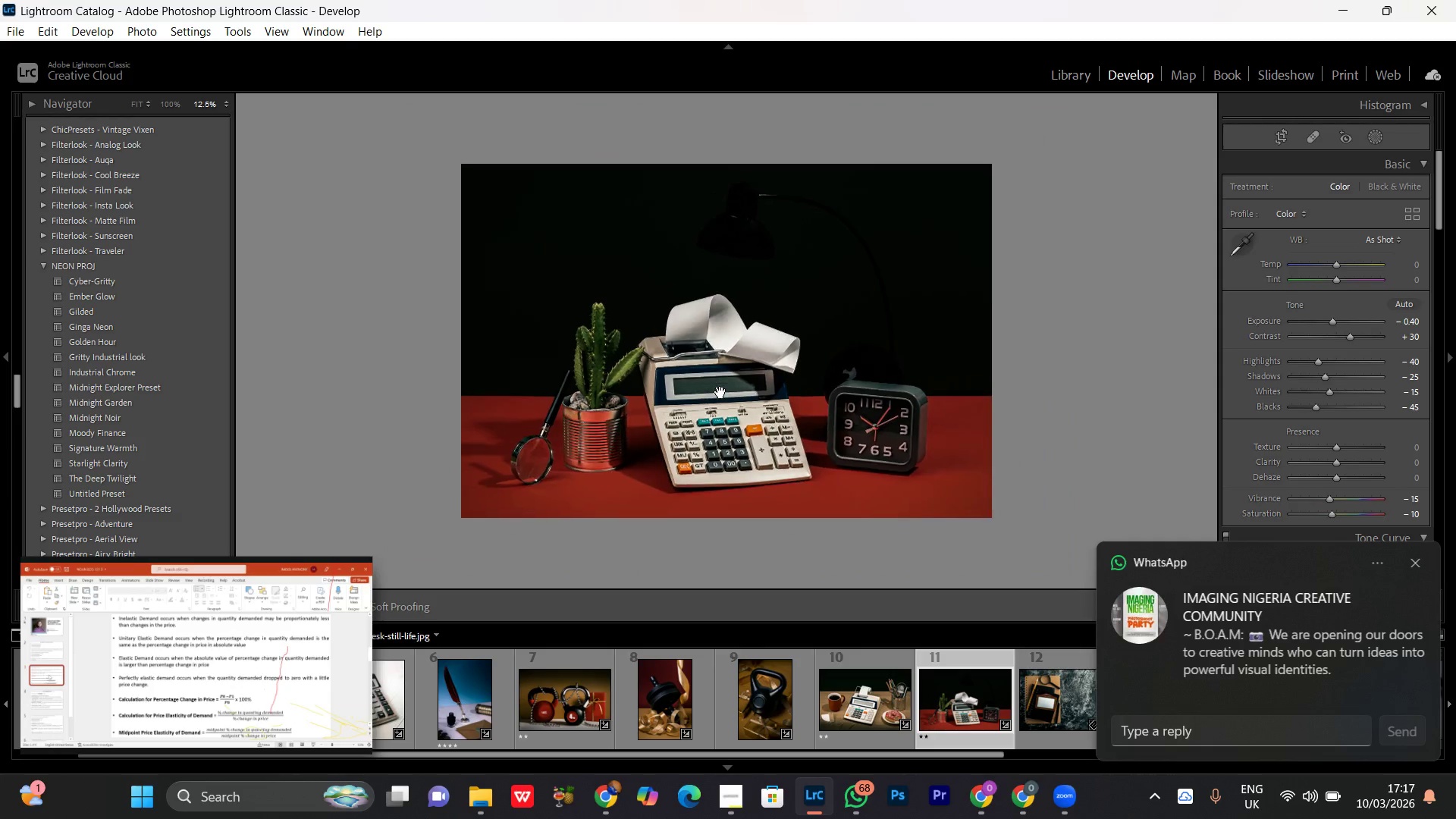 
triple_click([720, 392])
 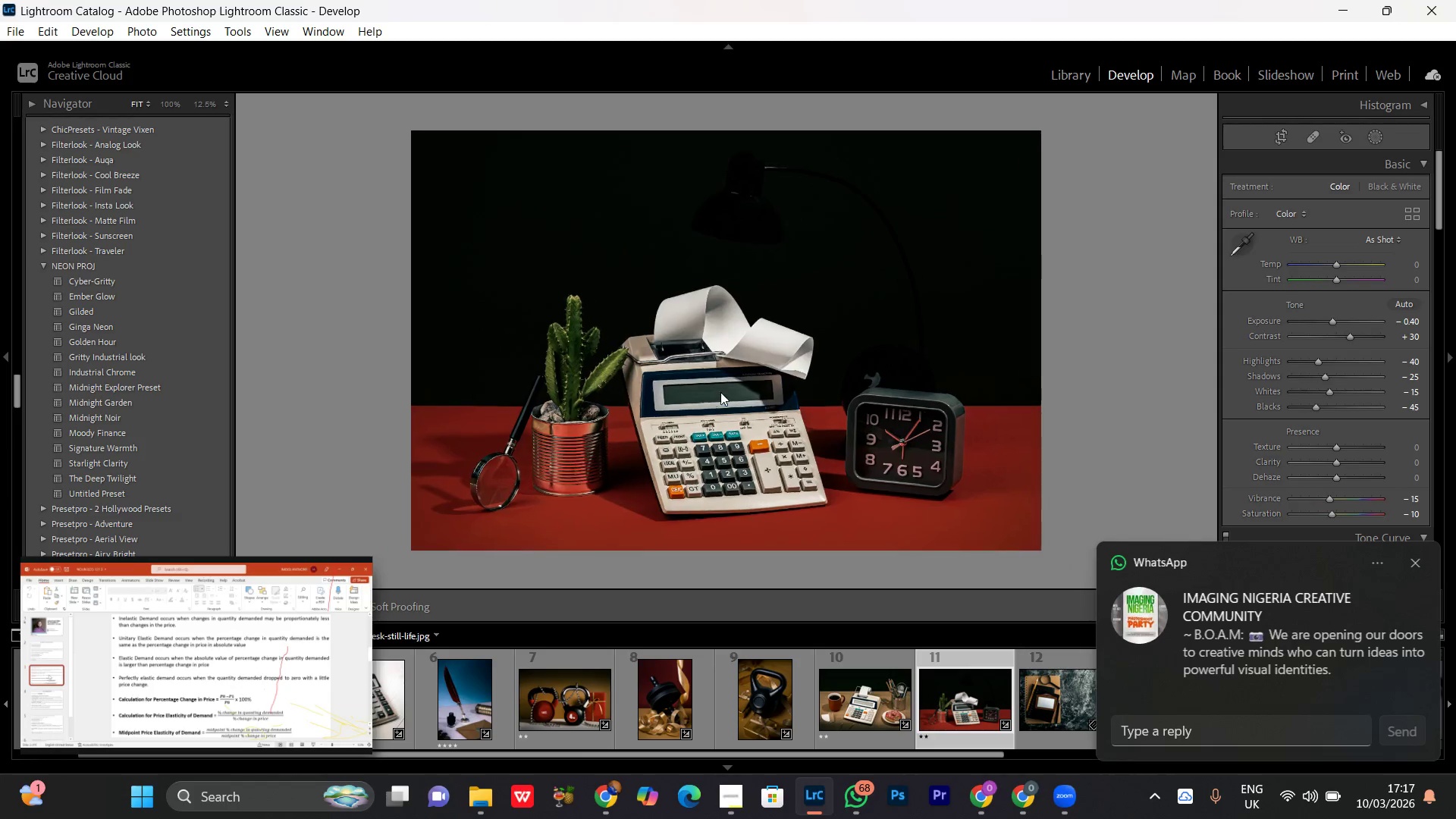 
triple_click([720, 392])
 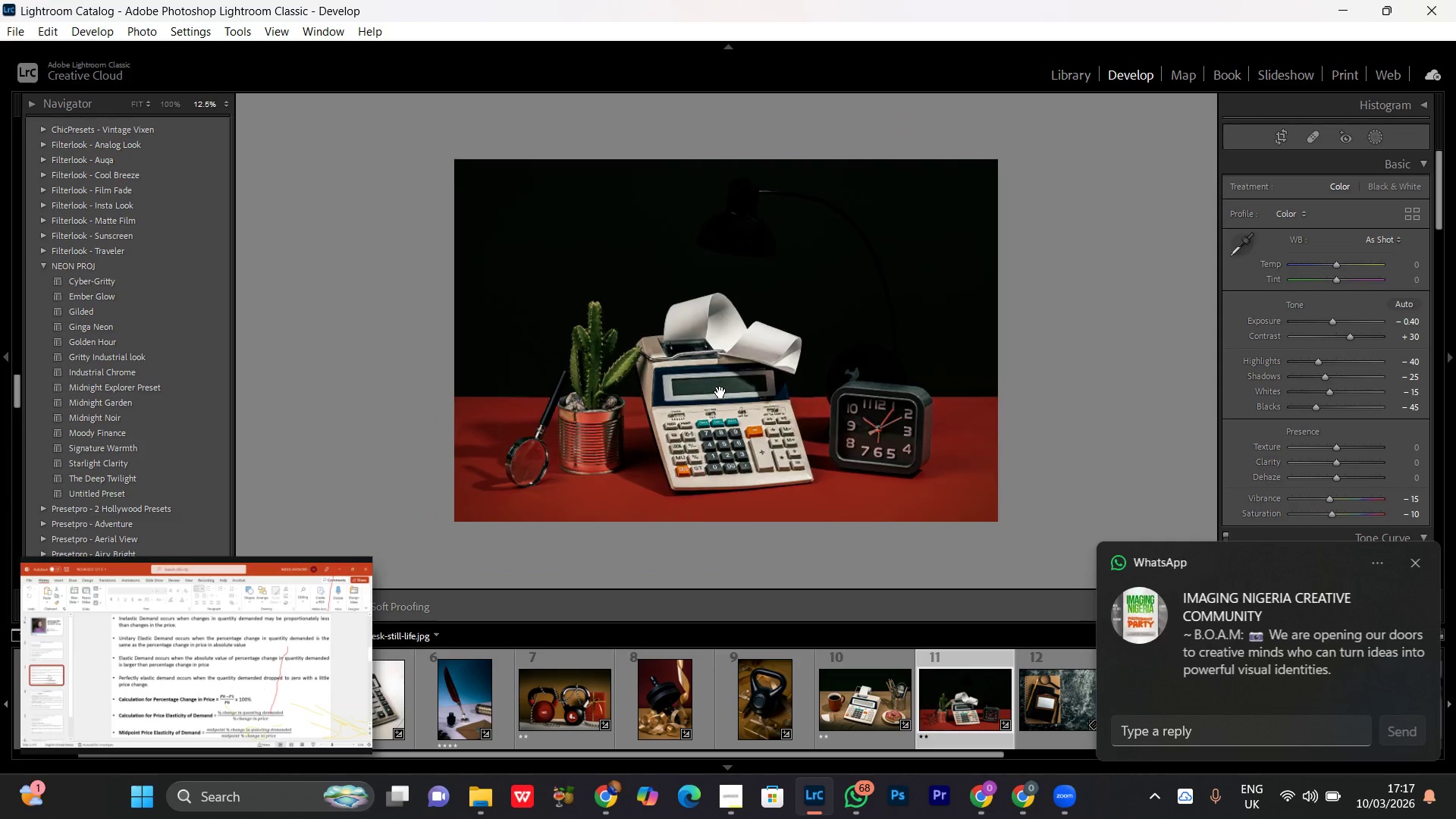 
triple_click([720, 392])
 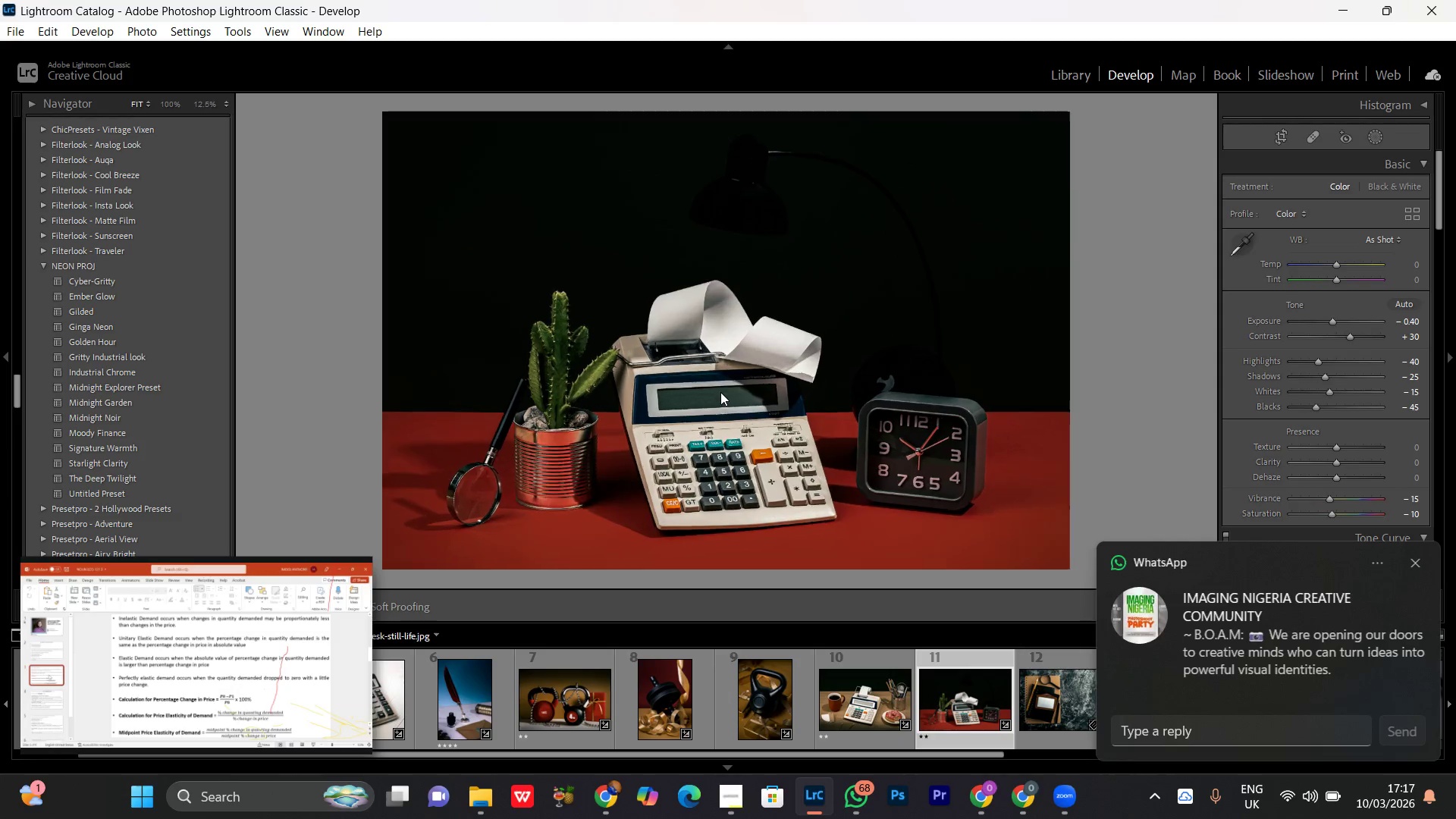 
triple_click([720, 392])
 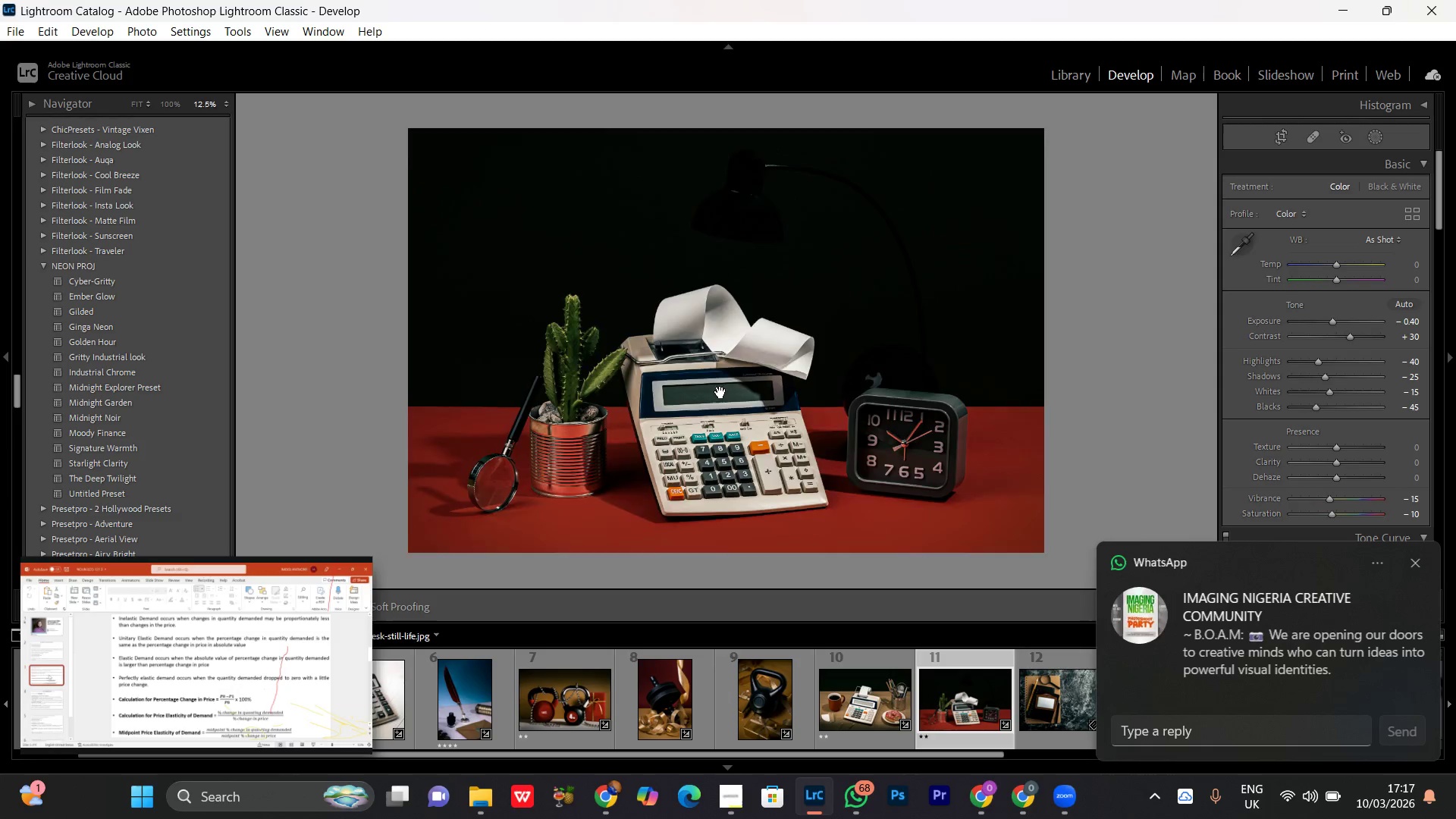 
triple_click([720, 392])
 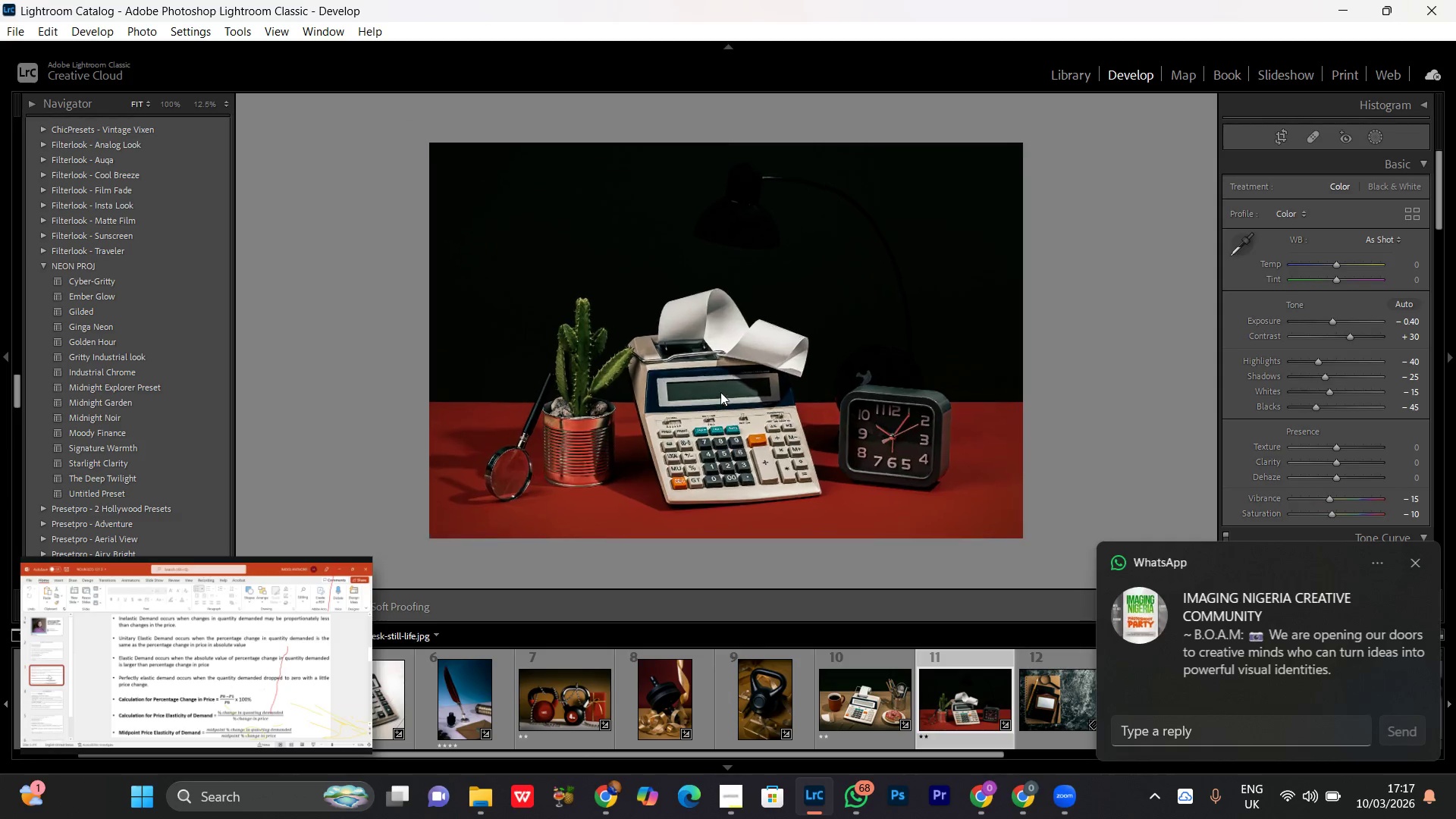 
triple_click([720, 392])
 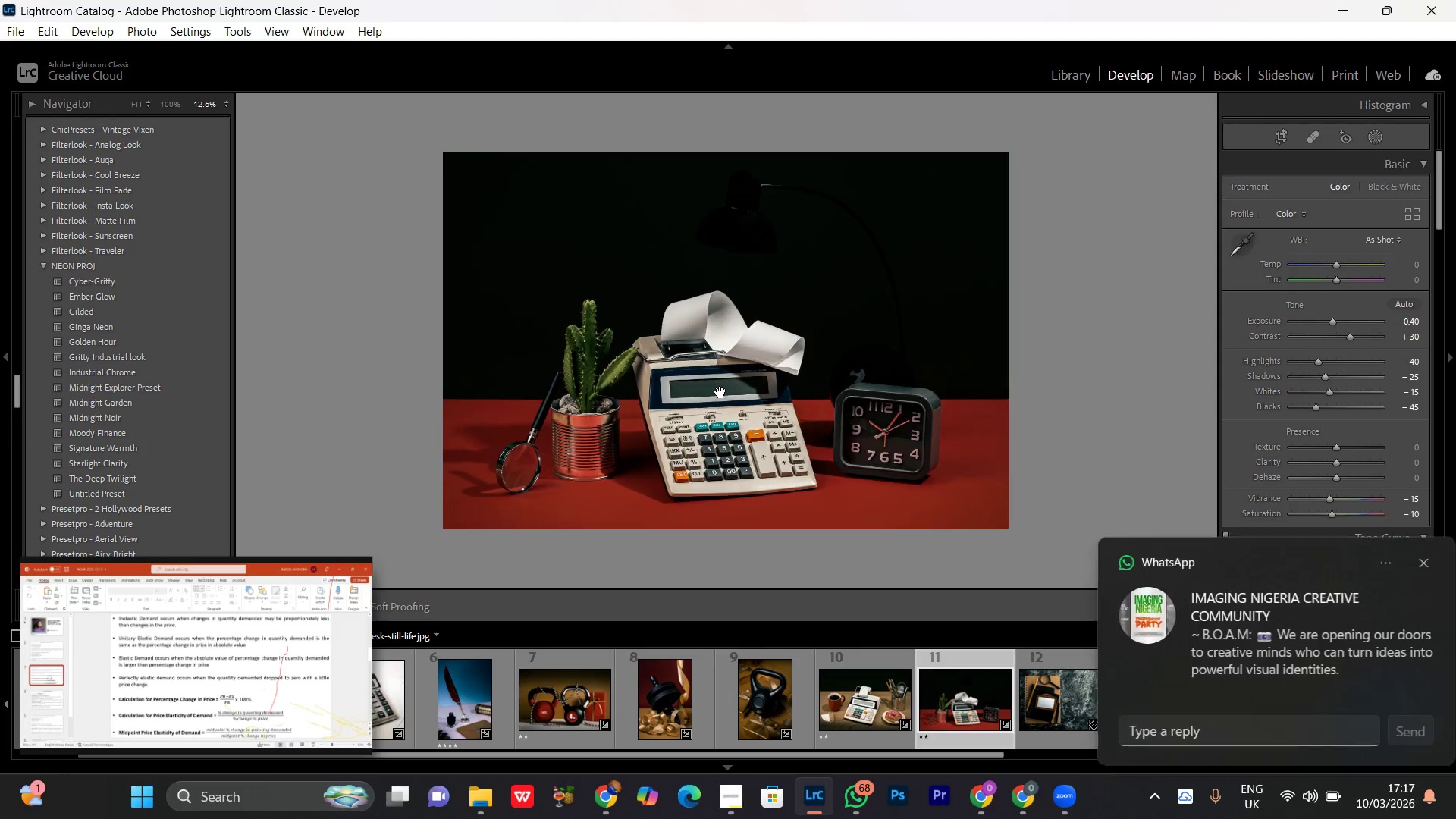 
triple_click([720, 392])
 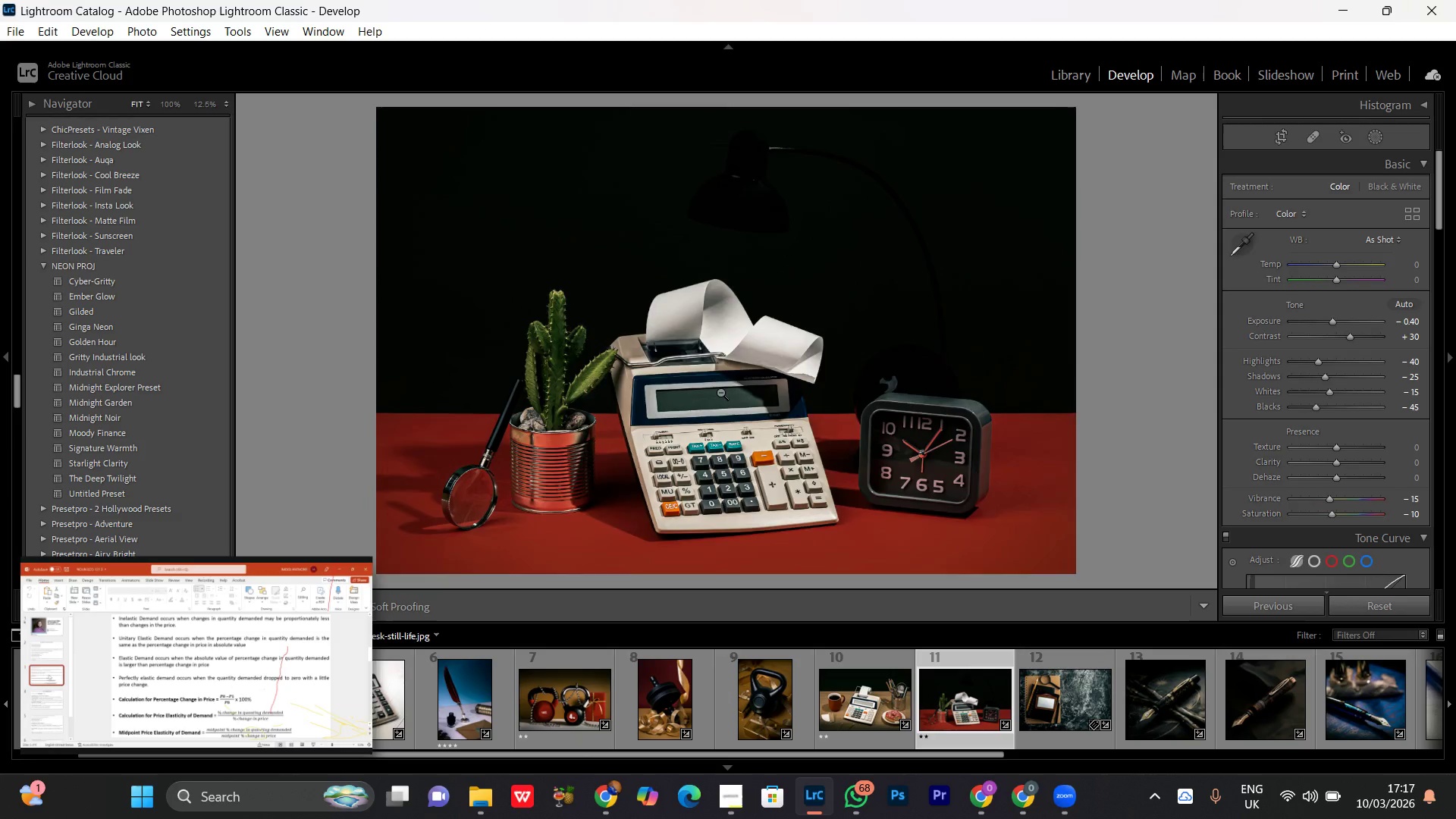 
triple_click([720, 392])
 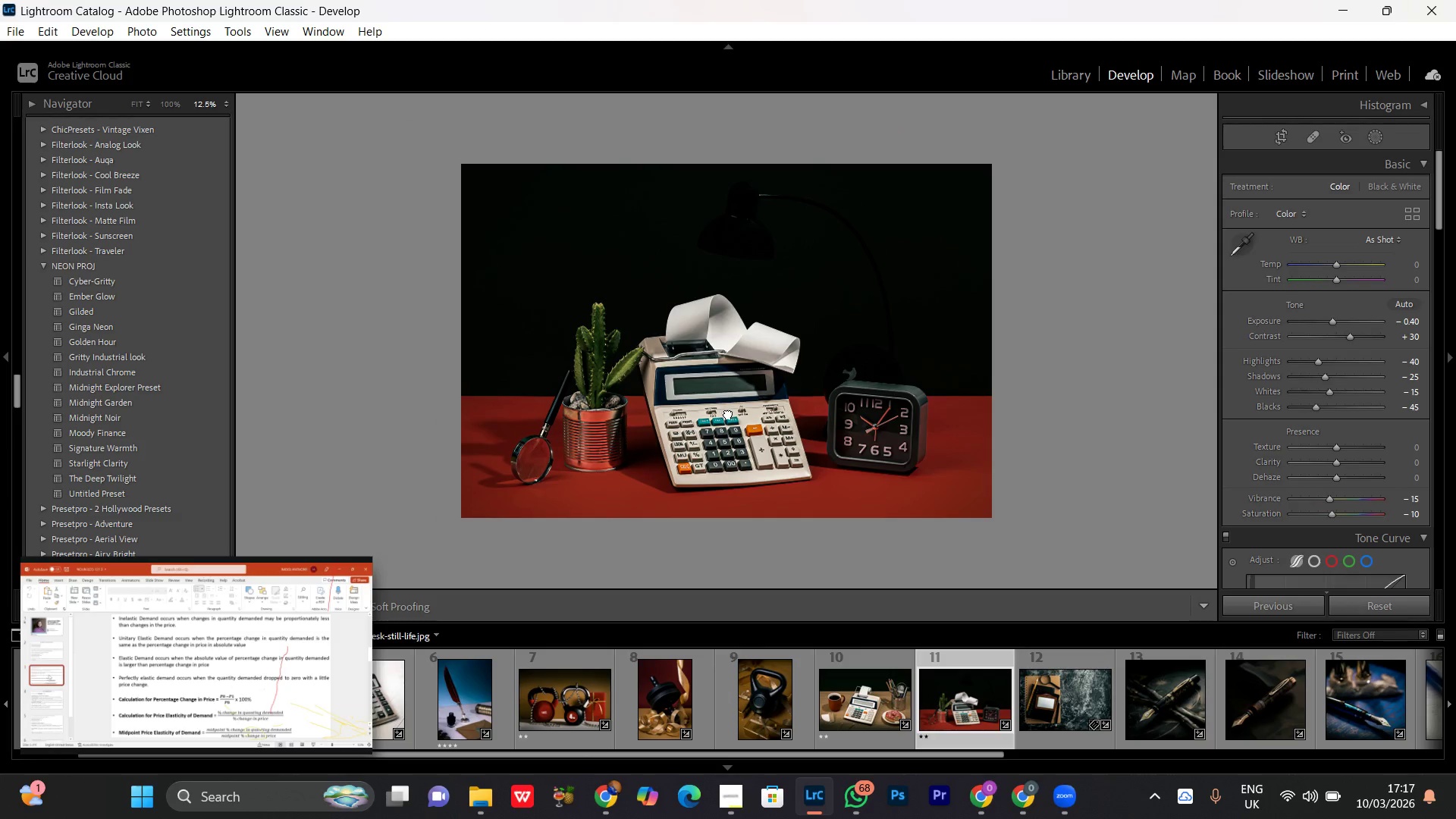 
double_click([728, 413])
 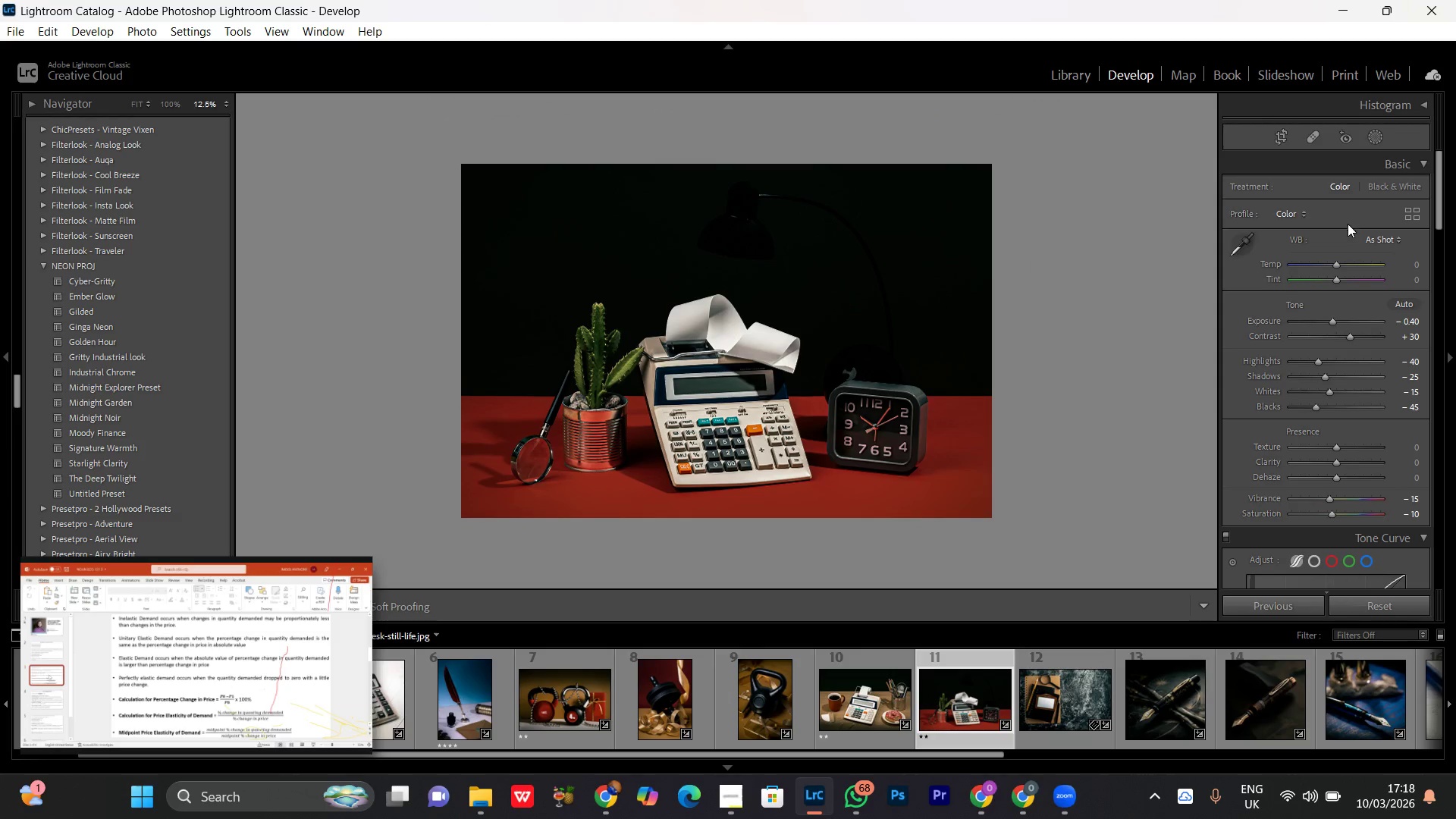 
left_click([1376, 137])
 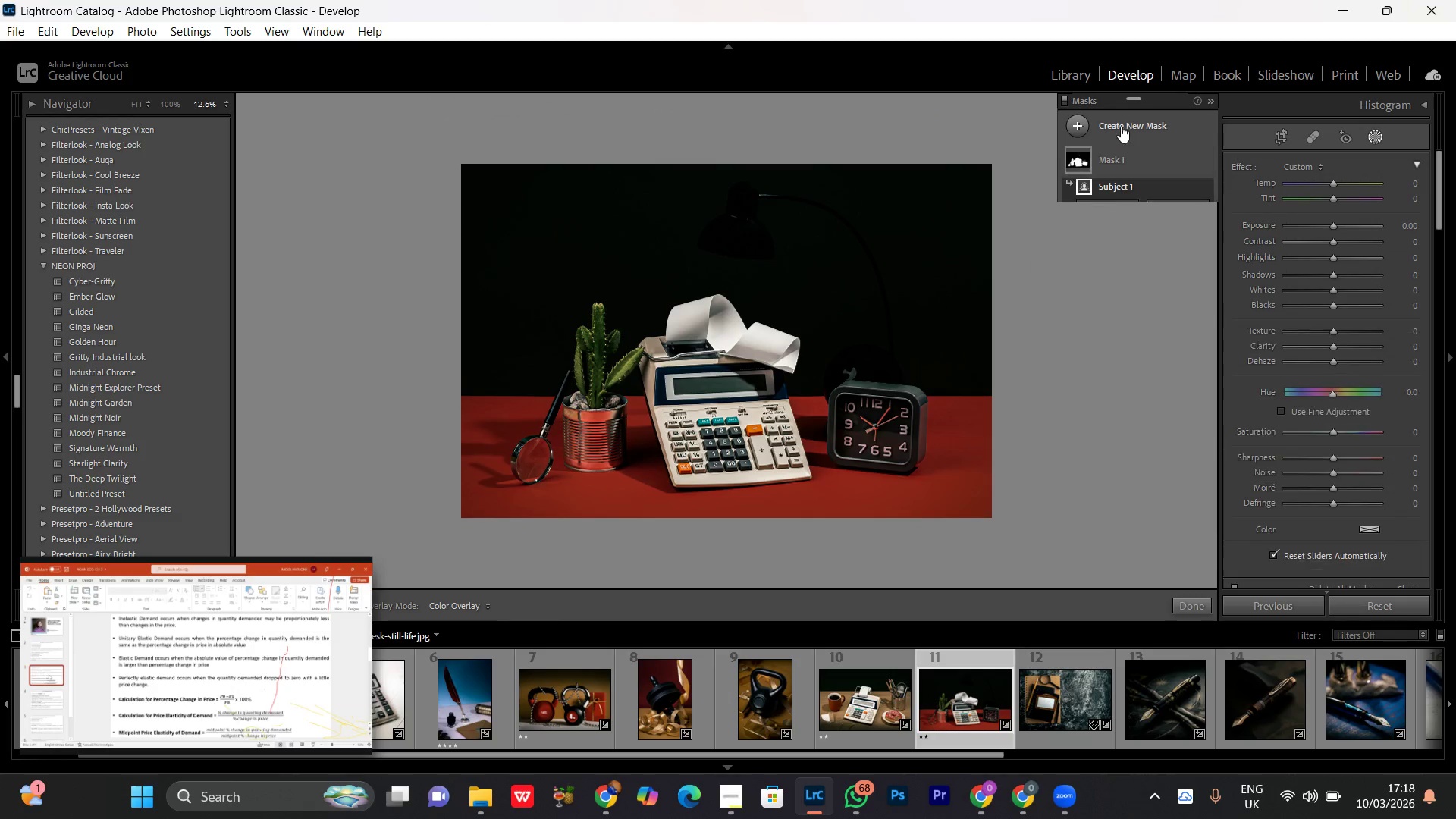 
left_click([1120, 125])
 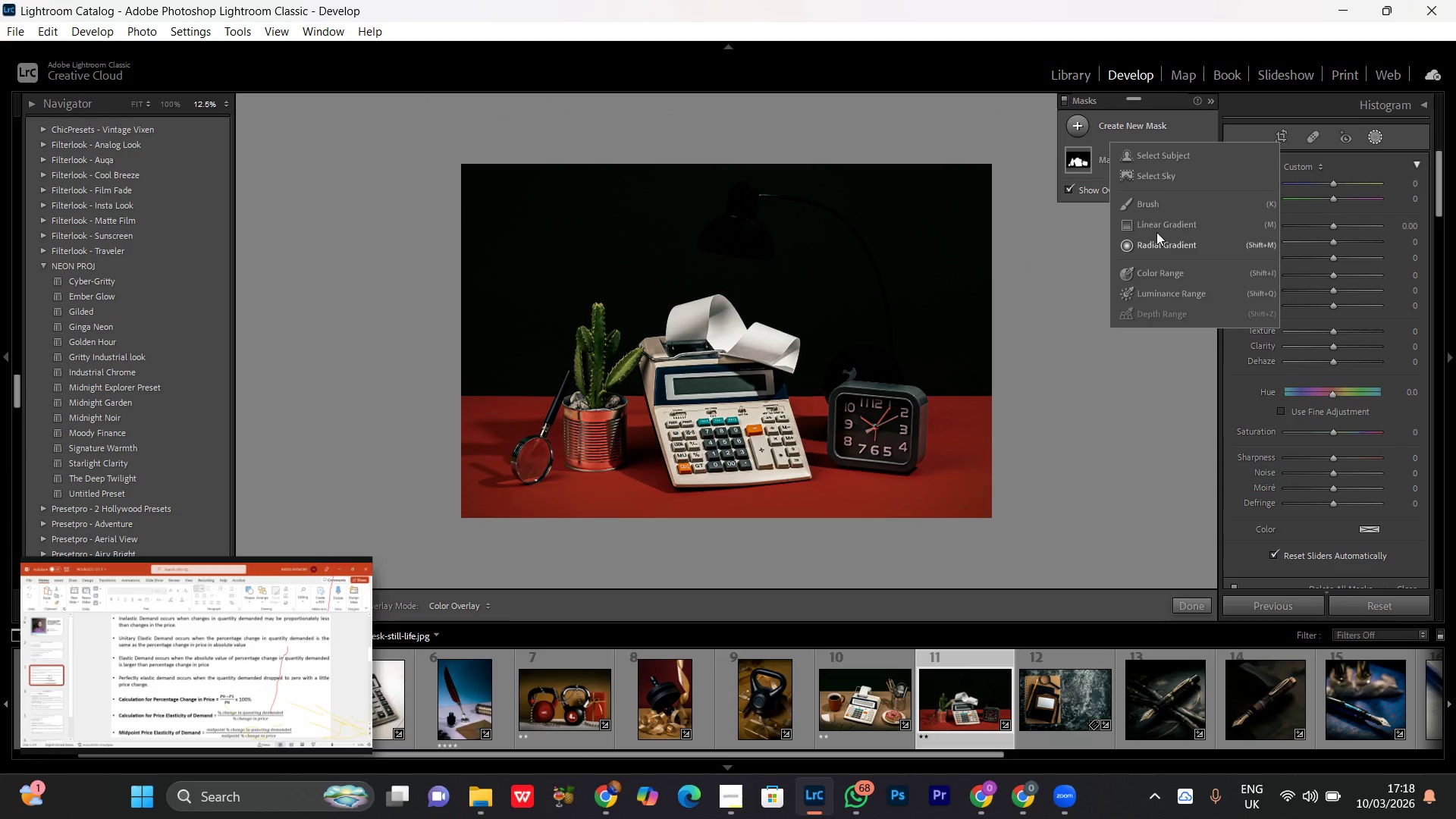 
left_click([1156, 224])